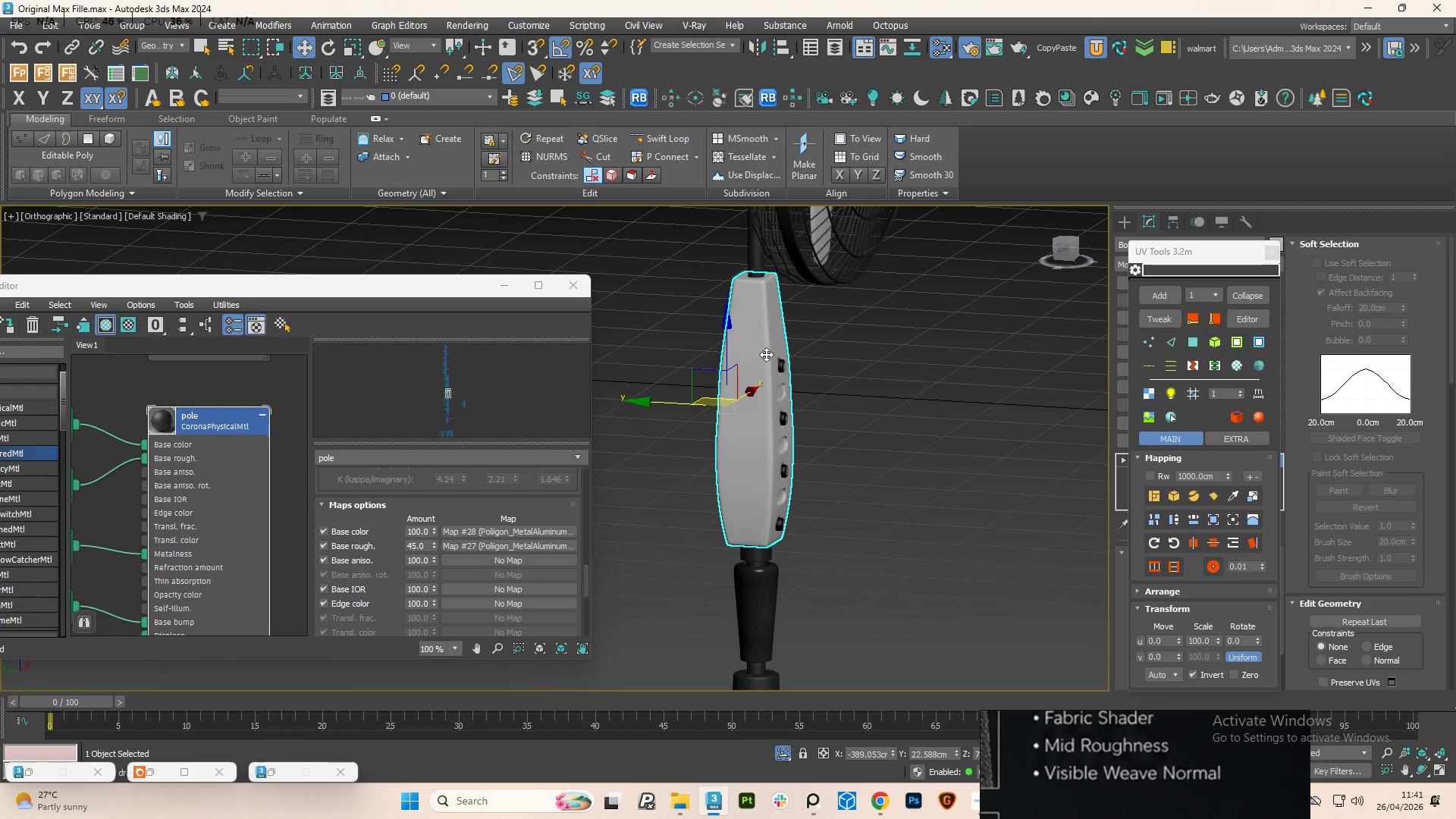 
hold_key(key=AltLeft, duration=2.72)
 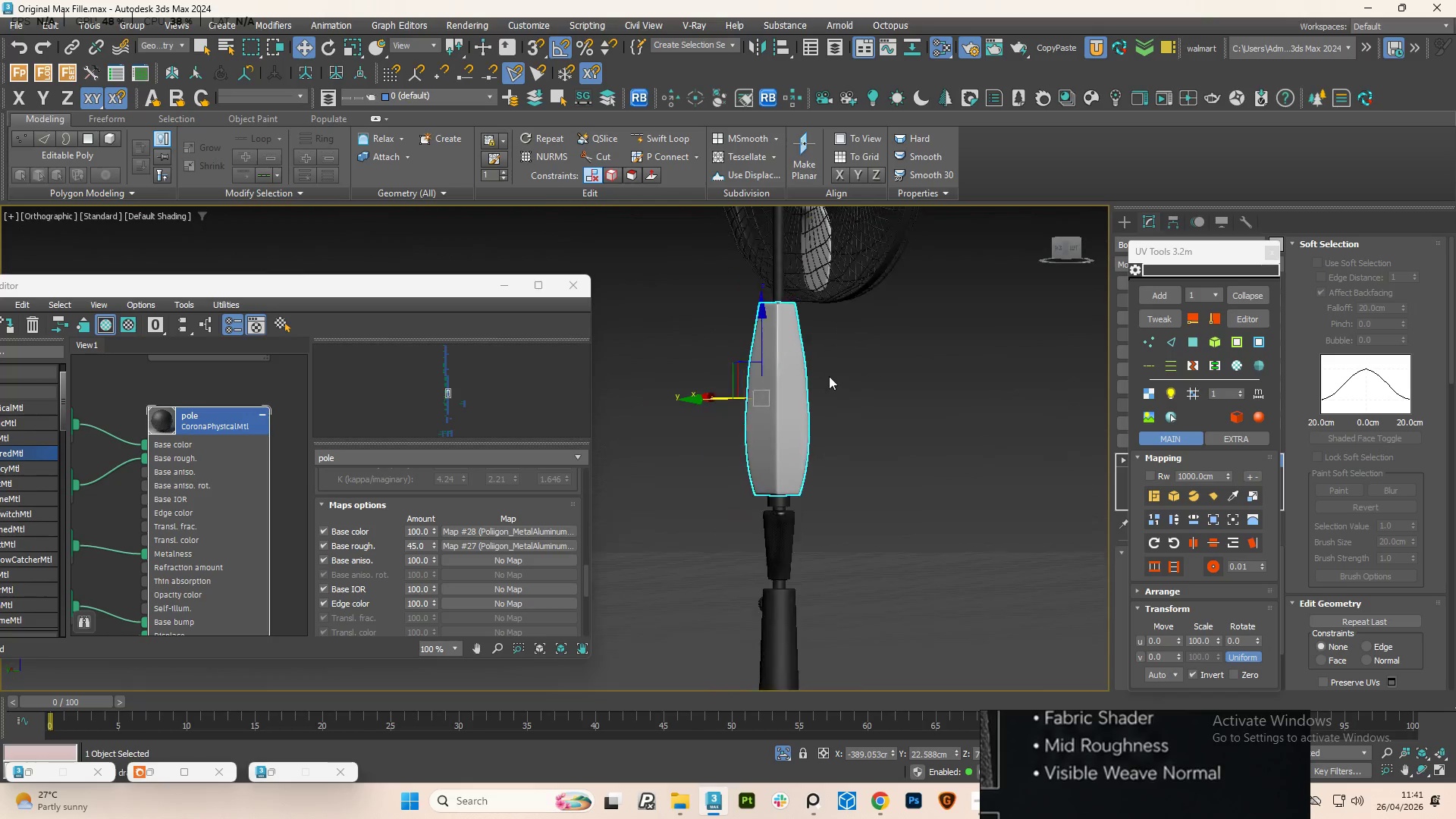 
hold_key(key=AltLeft, duration=3.2)
 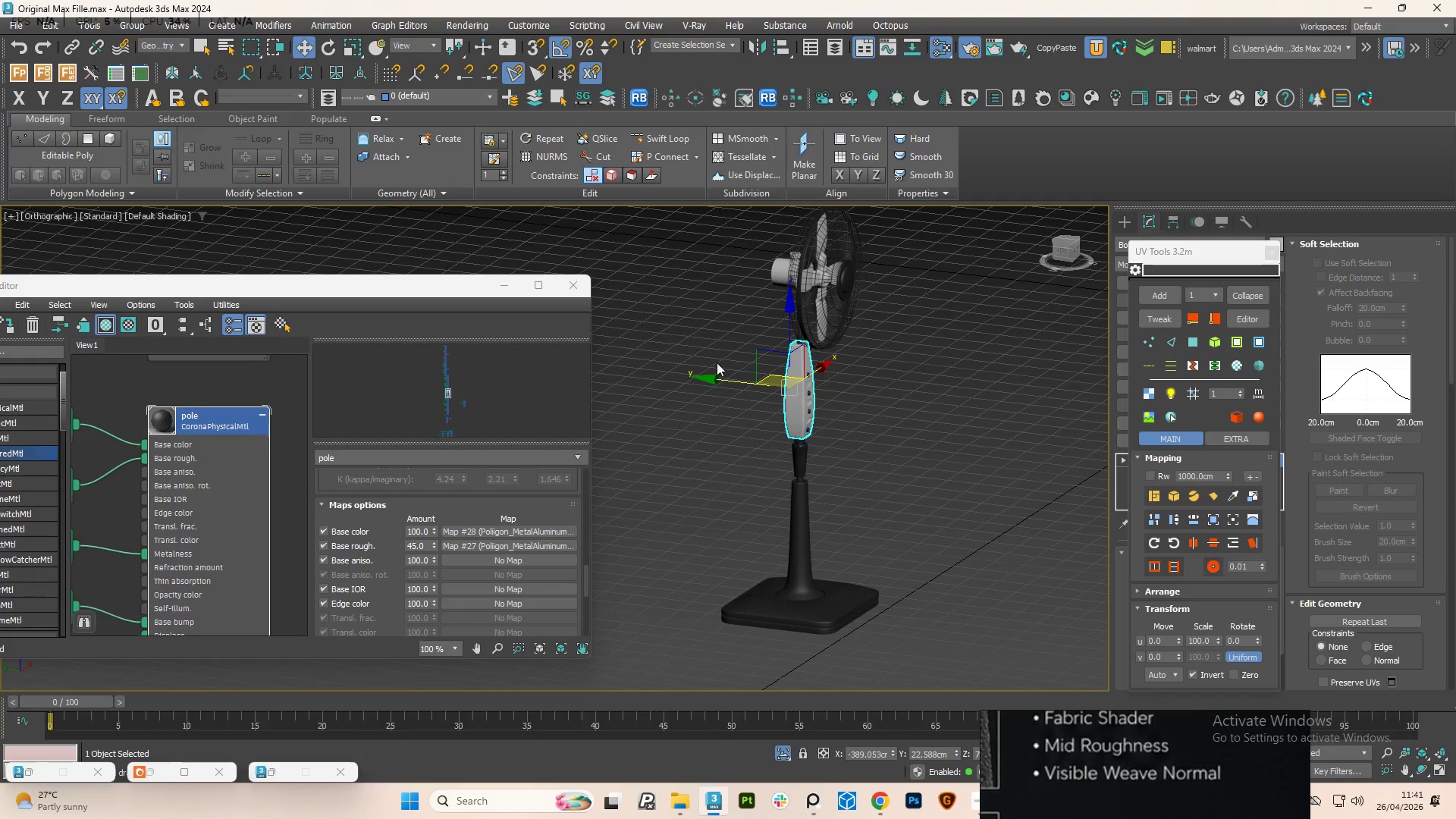 
scroll: coordinate [819, 381], scroll_direction: down, amount: 3.0
 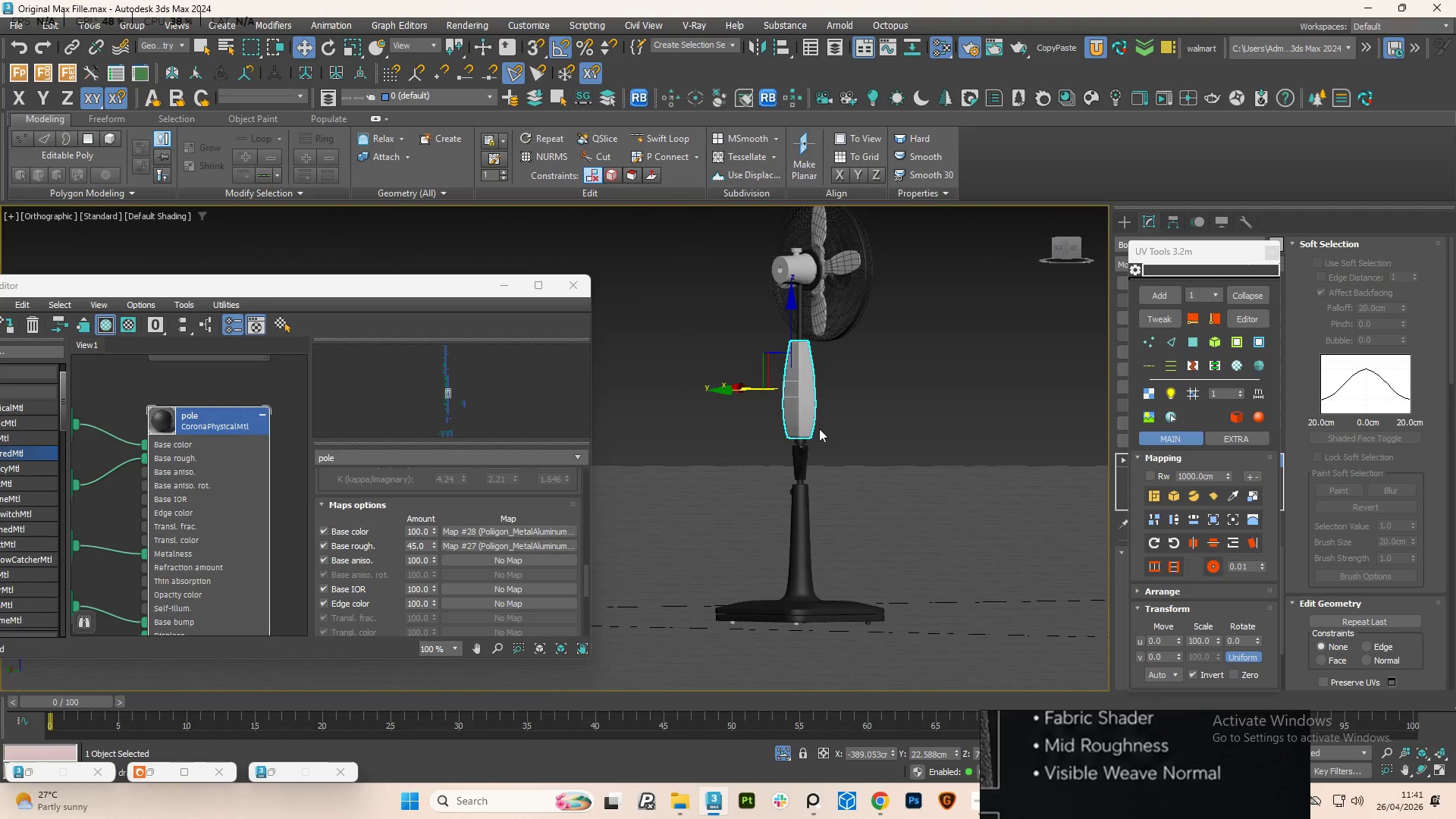 
hold_key(key=AltLeft, duration=0.7)
 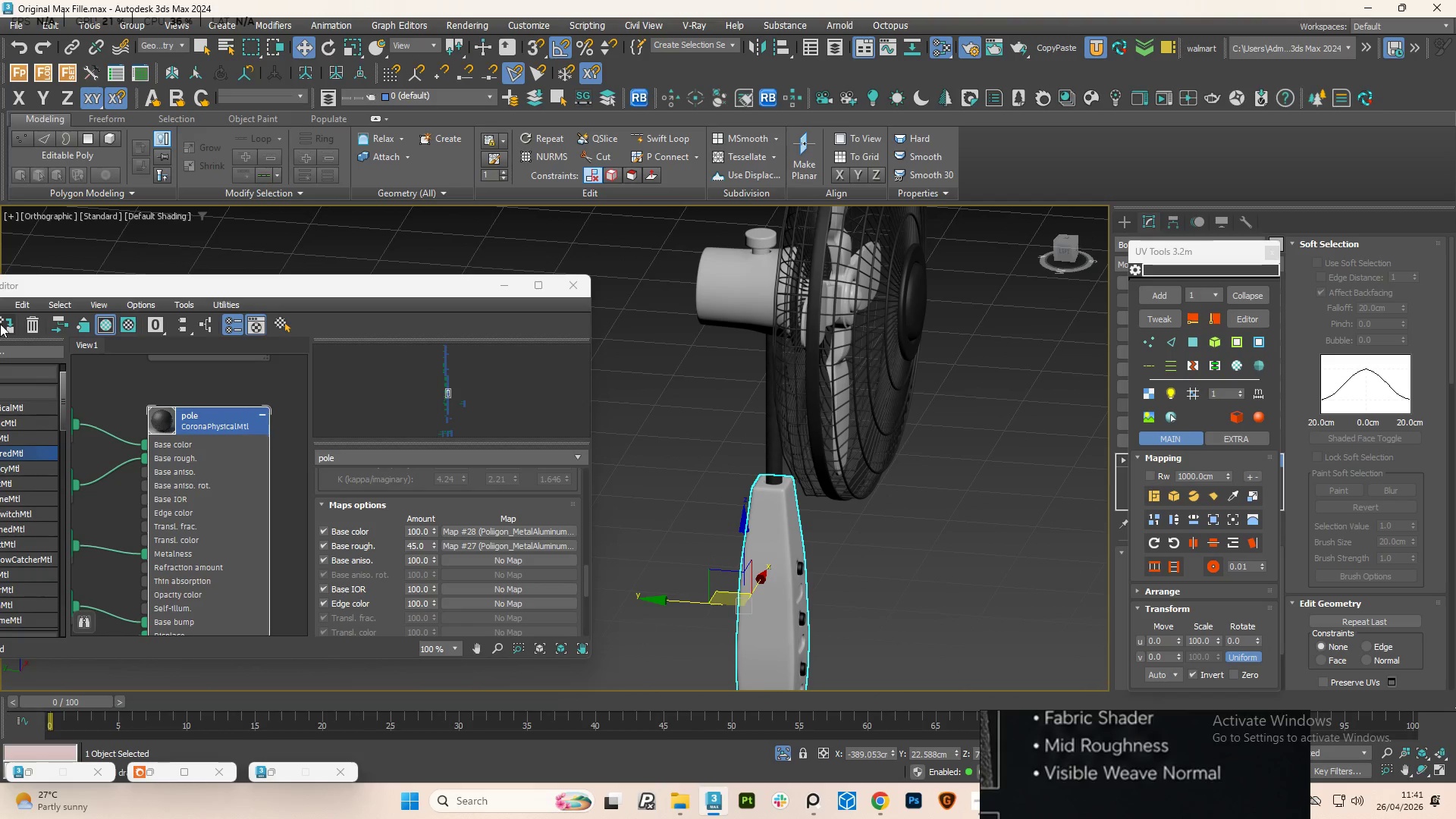 
scroll: coordinate [810, 270], scroll_direction: up, amount: 3.0
 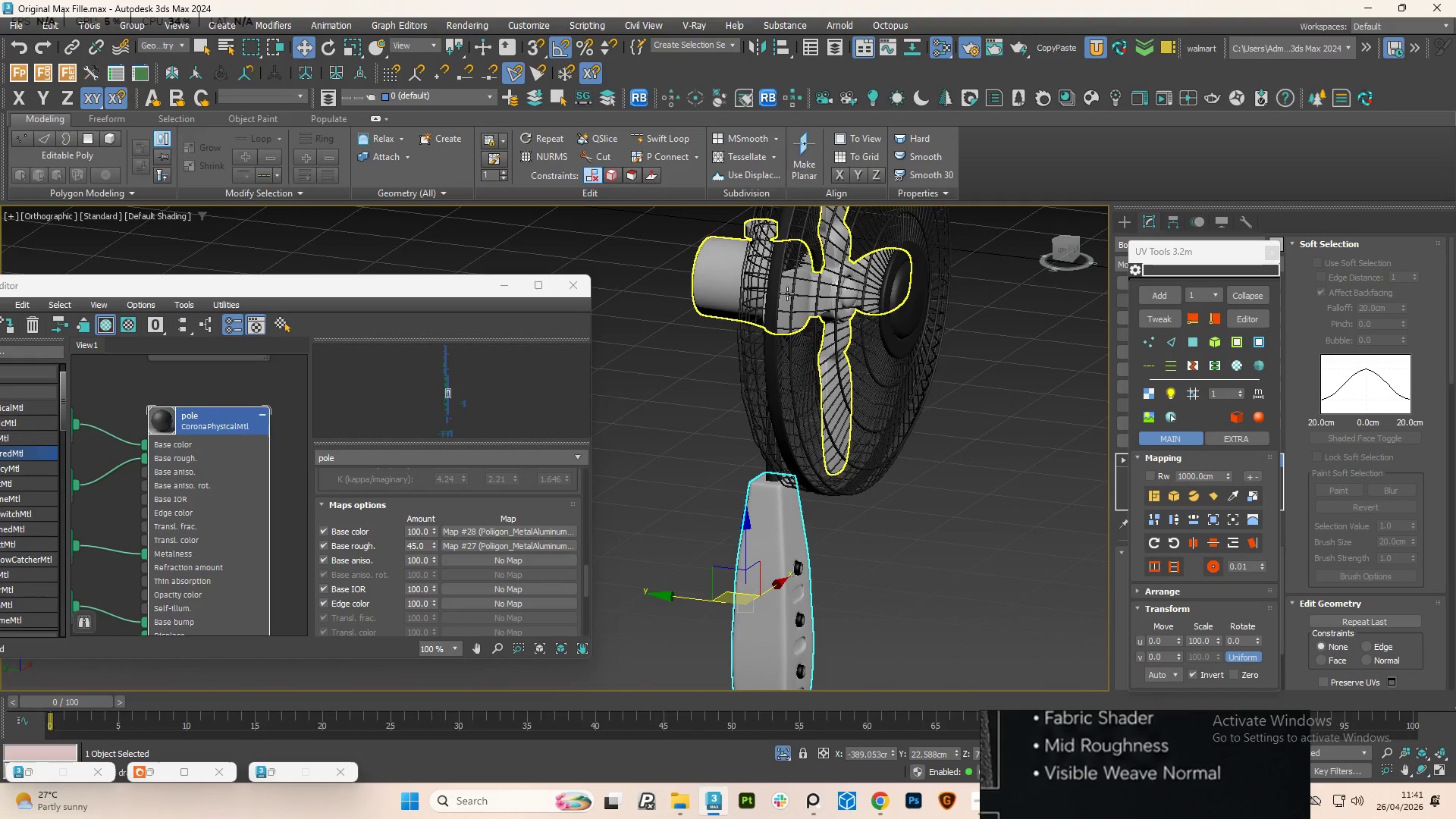 
left_click_drag(start_coordinate=[52, 286], to_coordinate=[122, 243])
 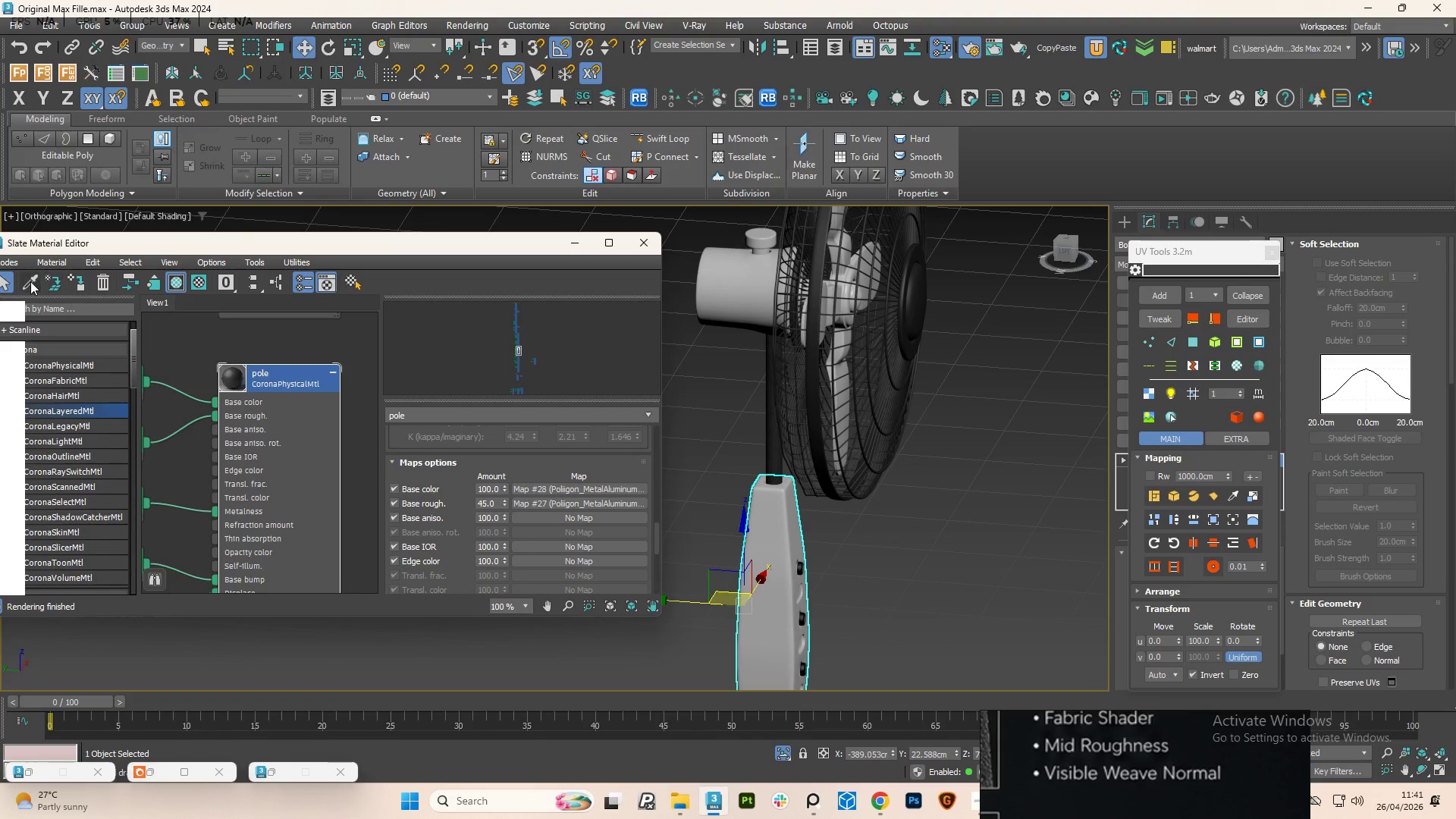 
left_click([30, 281])
 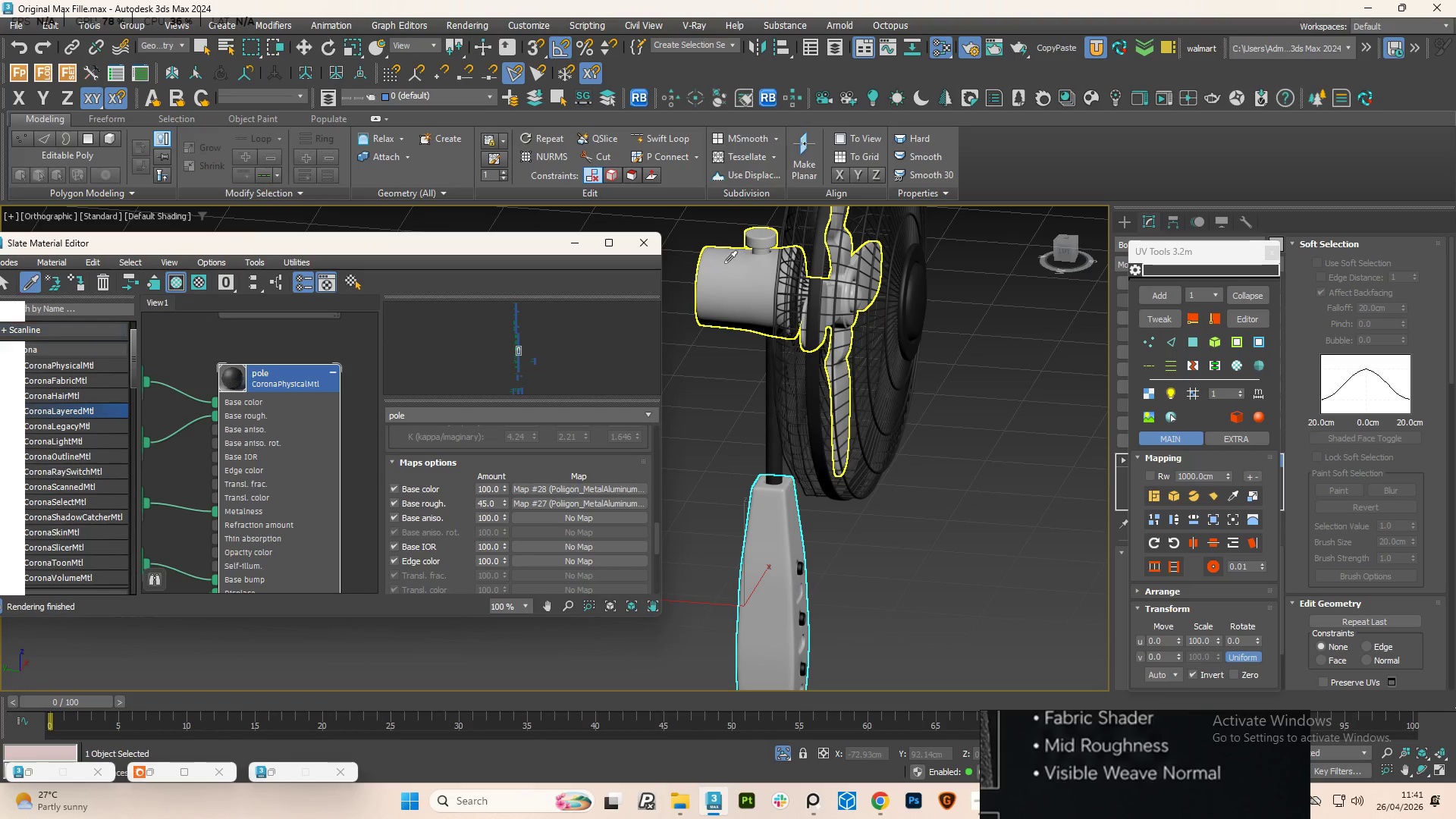 
left_click([728, 267])
 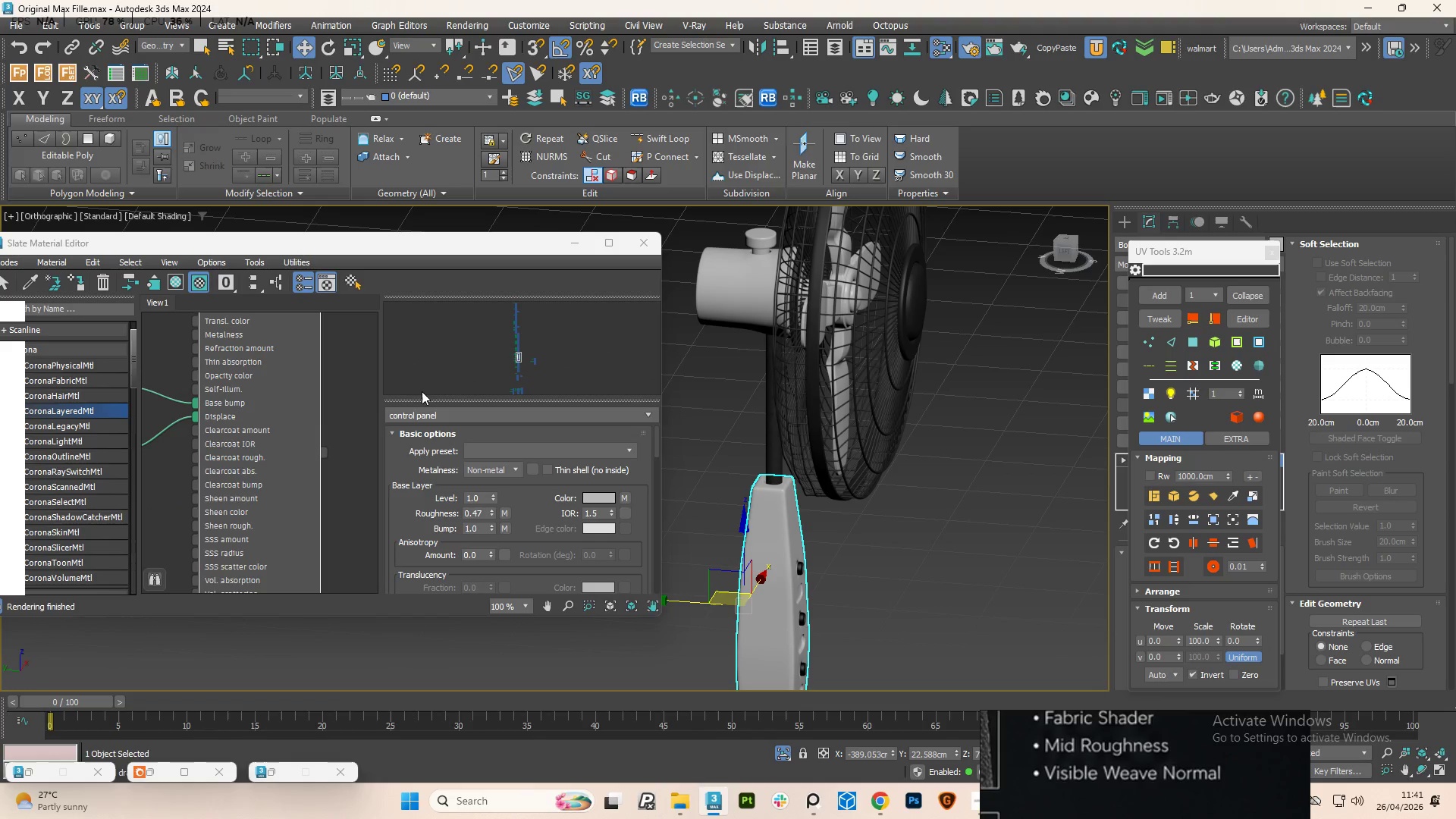 
scroll: coordinate [288, 406], scroll_direction: down, amount: 5.0
 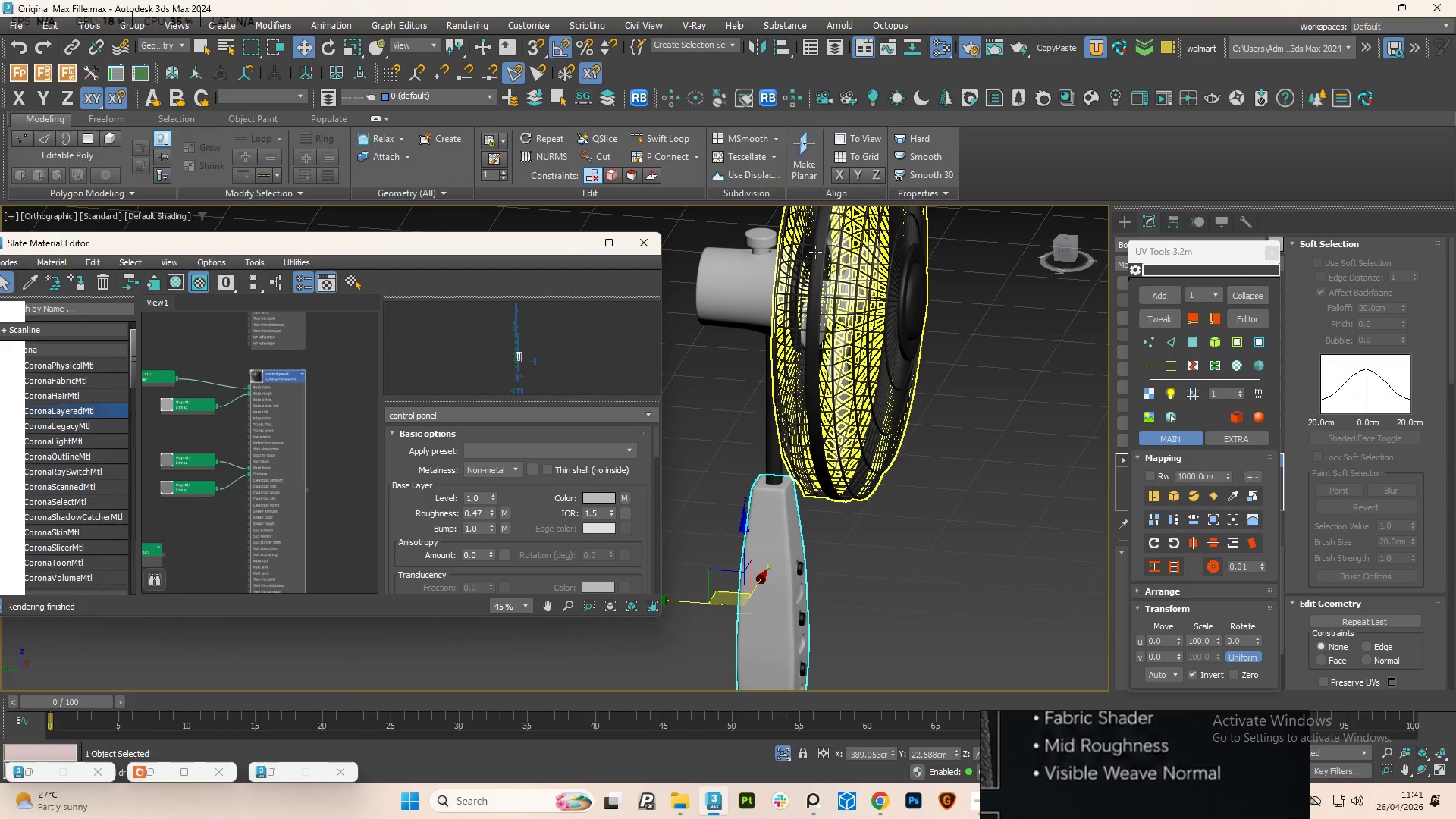 
hold_key(key=AltLeft, duration=0.81)
 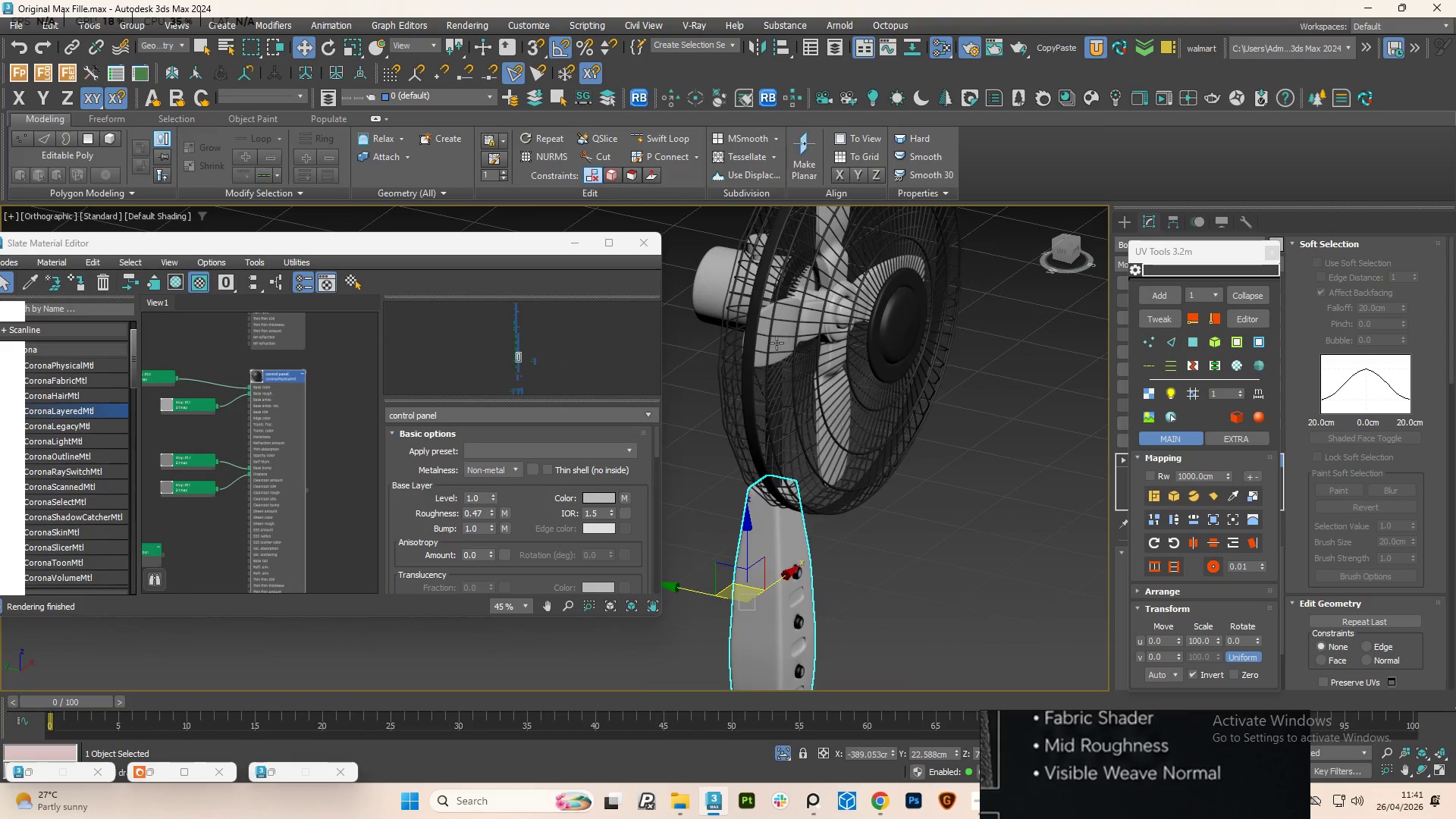 
scroll: coordinate [772, 331], scroll_direction: up, amount: 3.0
 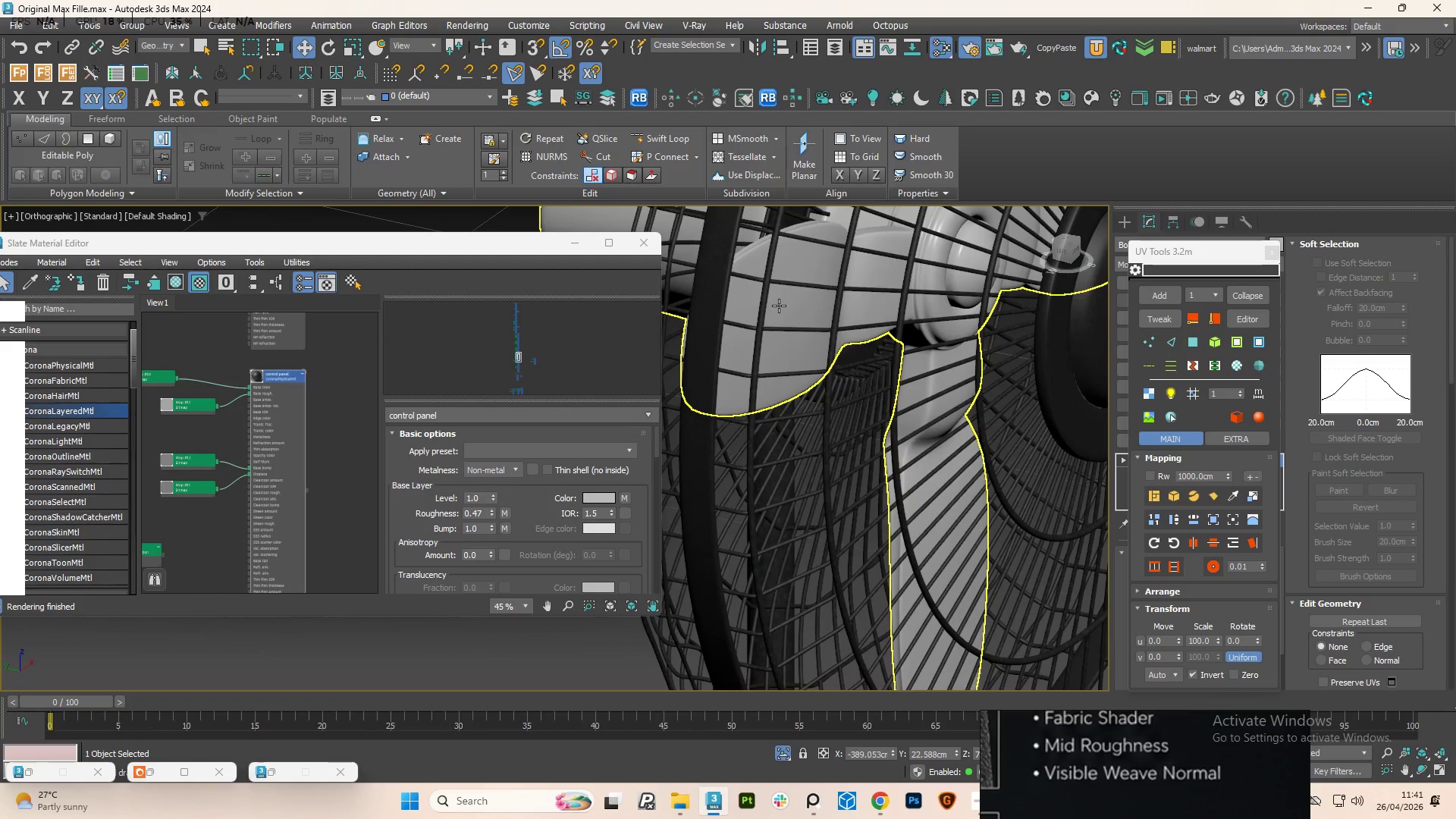 
left_click([779, 306])
 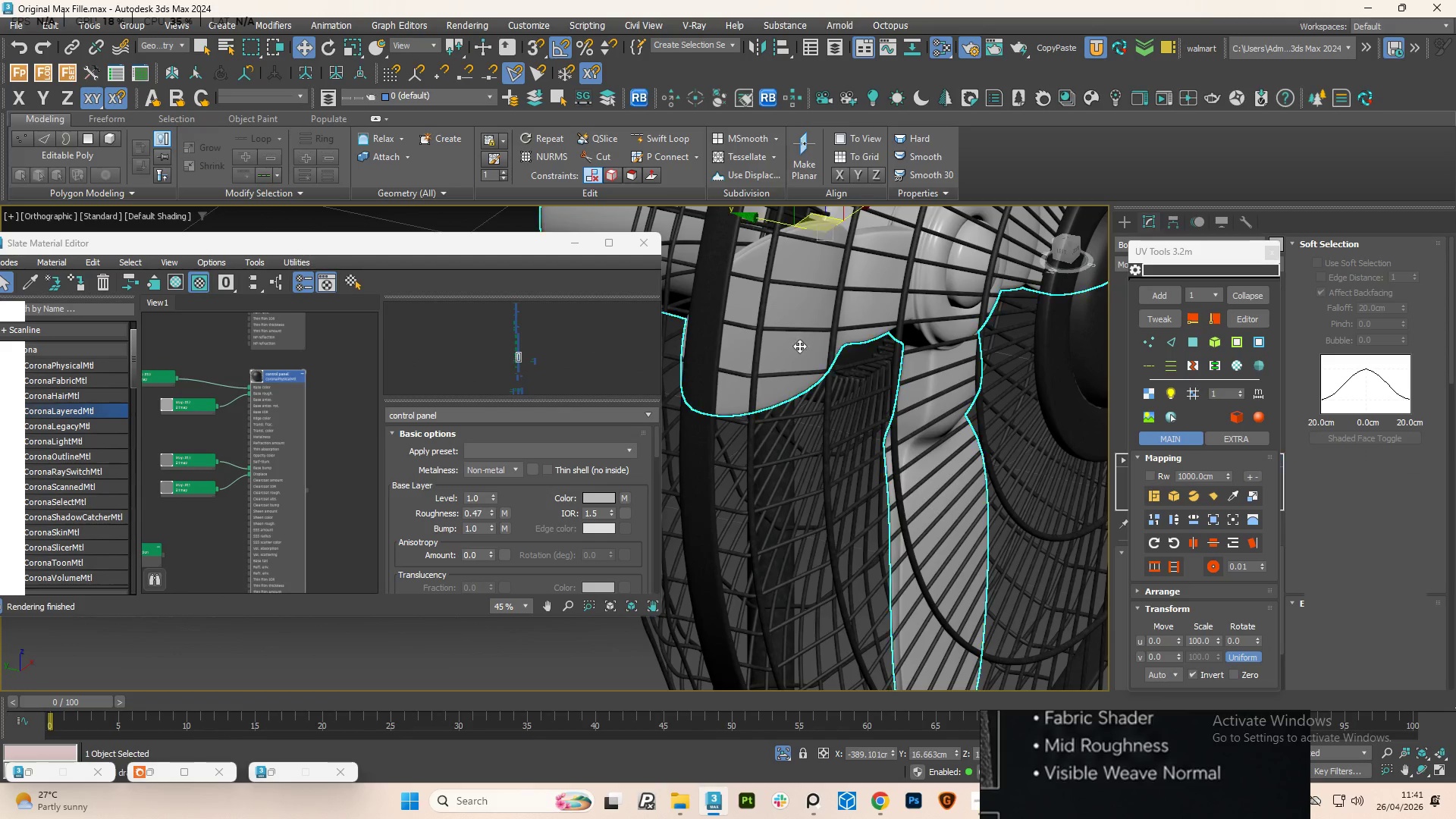 
hold_key(key=AltLeft, duration=2.2)
 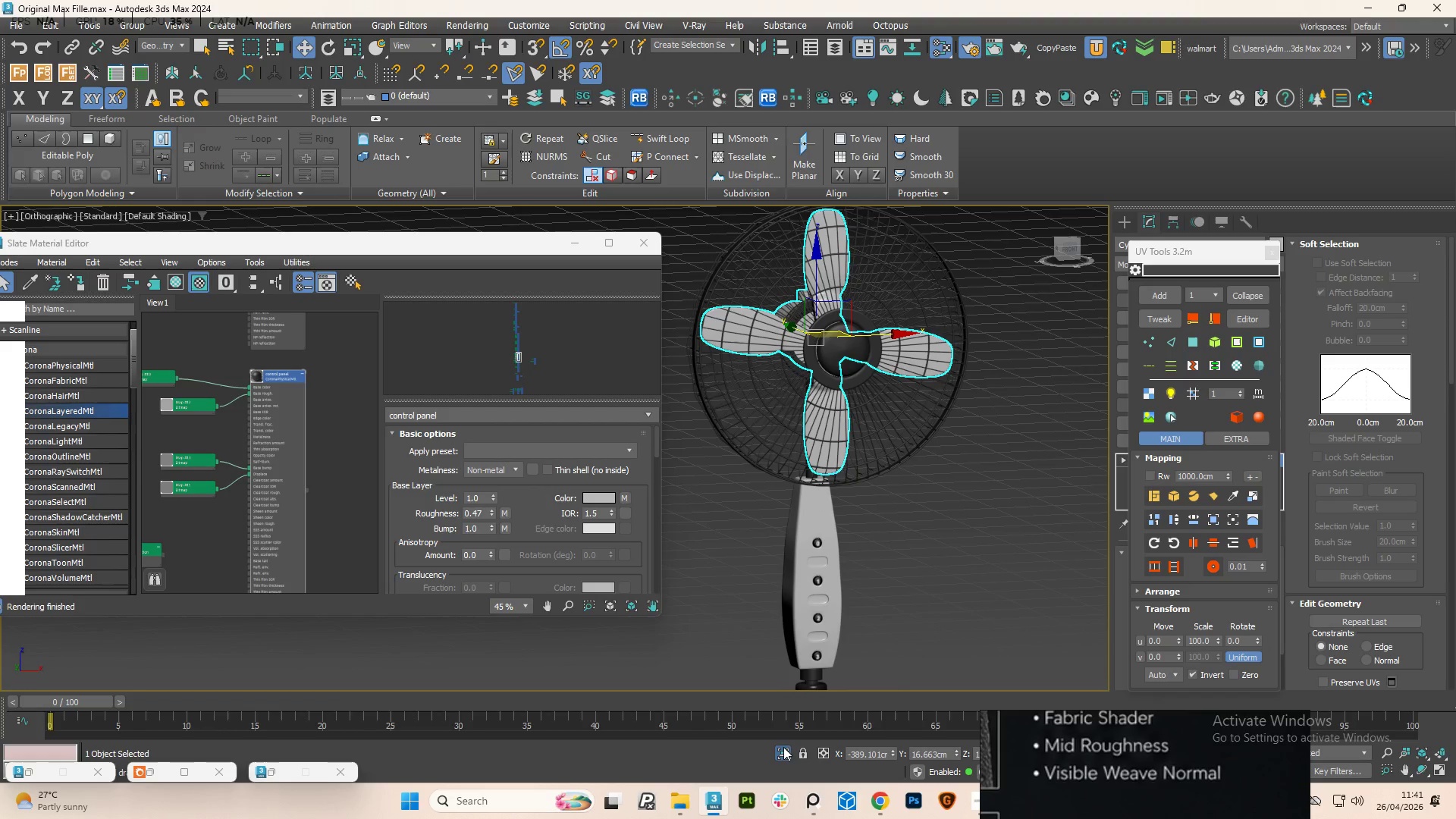 
scroll: coordinate [827, 380], scroll_direction: down, amount: 4.0
 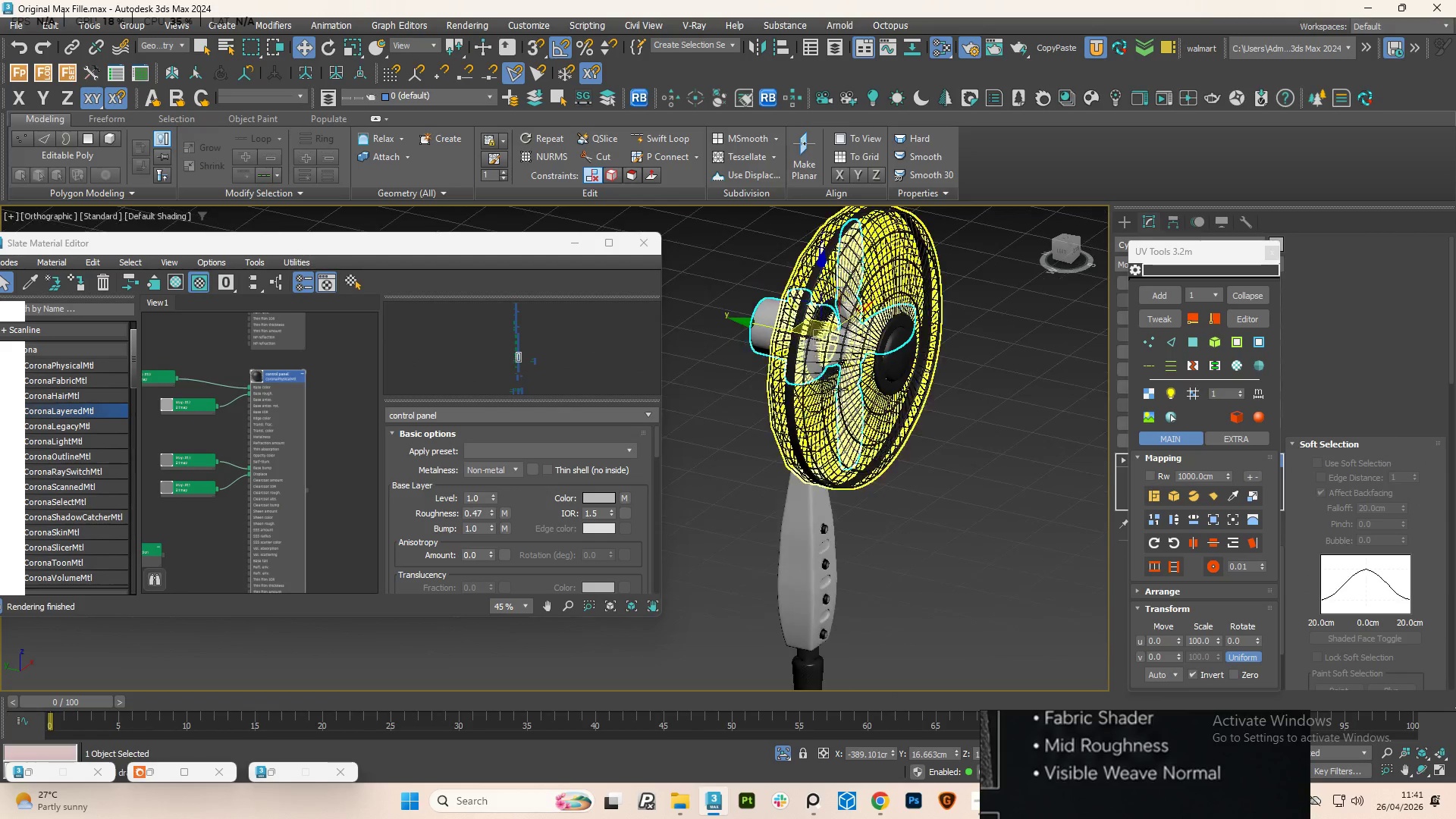 
left_click([783, 747])
 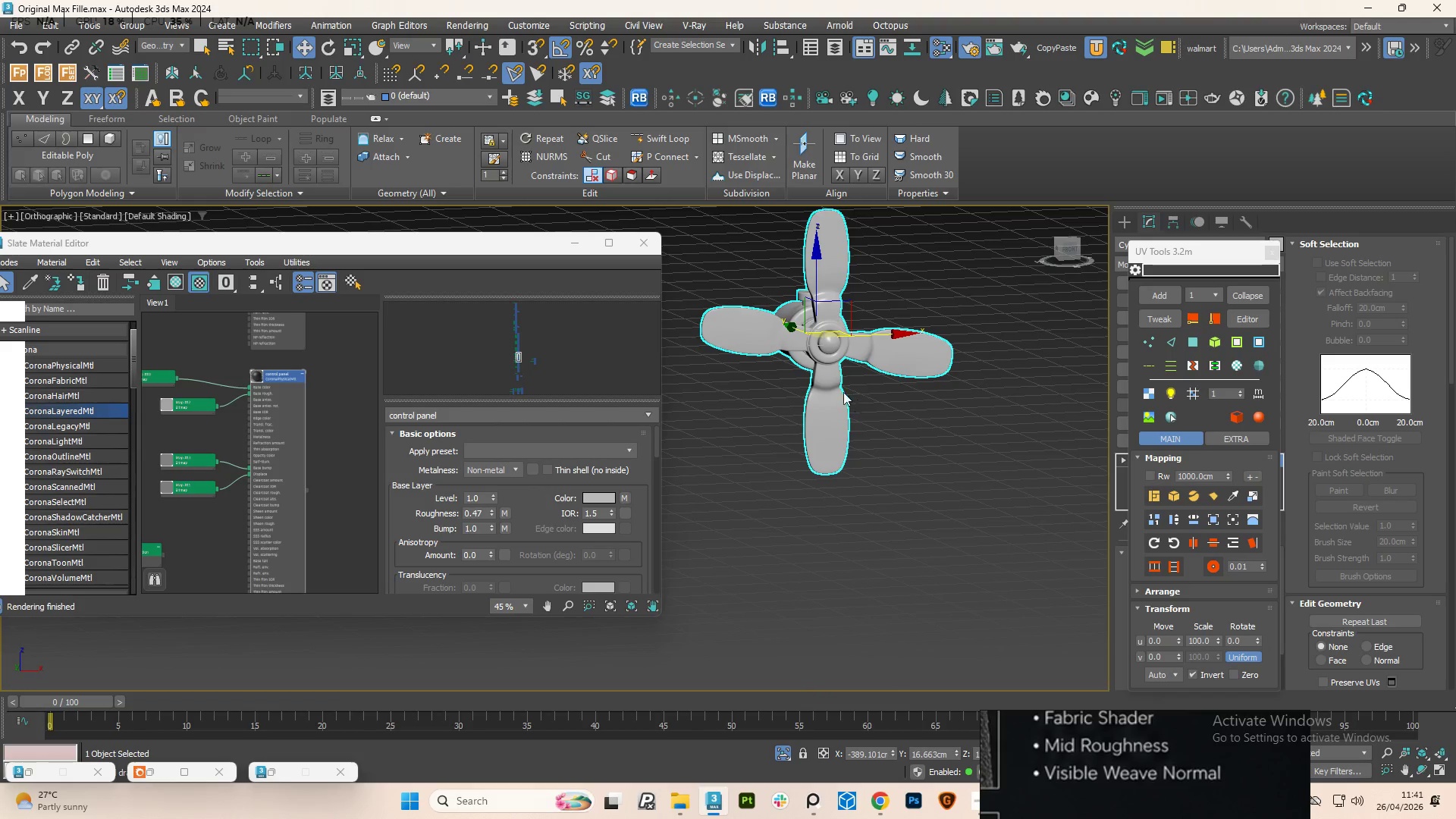 
hold_key(key=AltLeft, duration=3.03)
 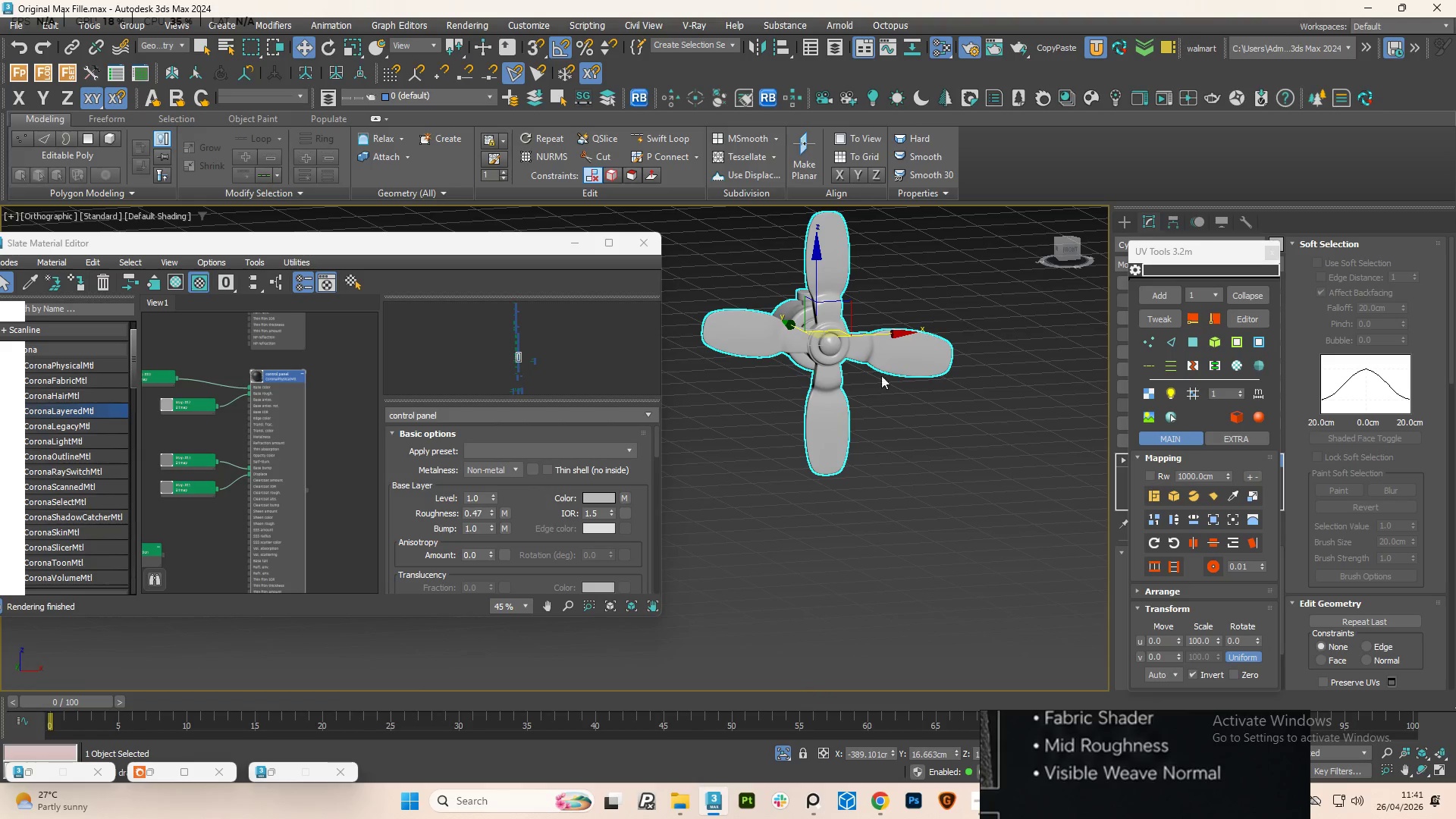 
hold_key(key=AltLeft, duration=4.16)
 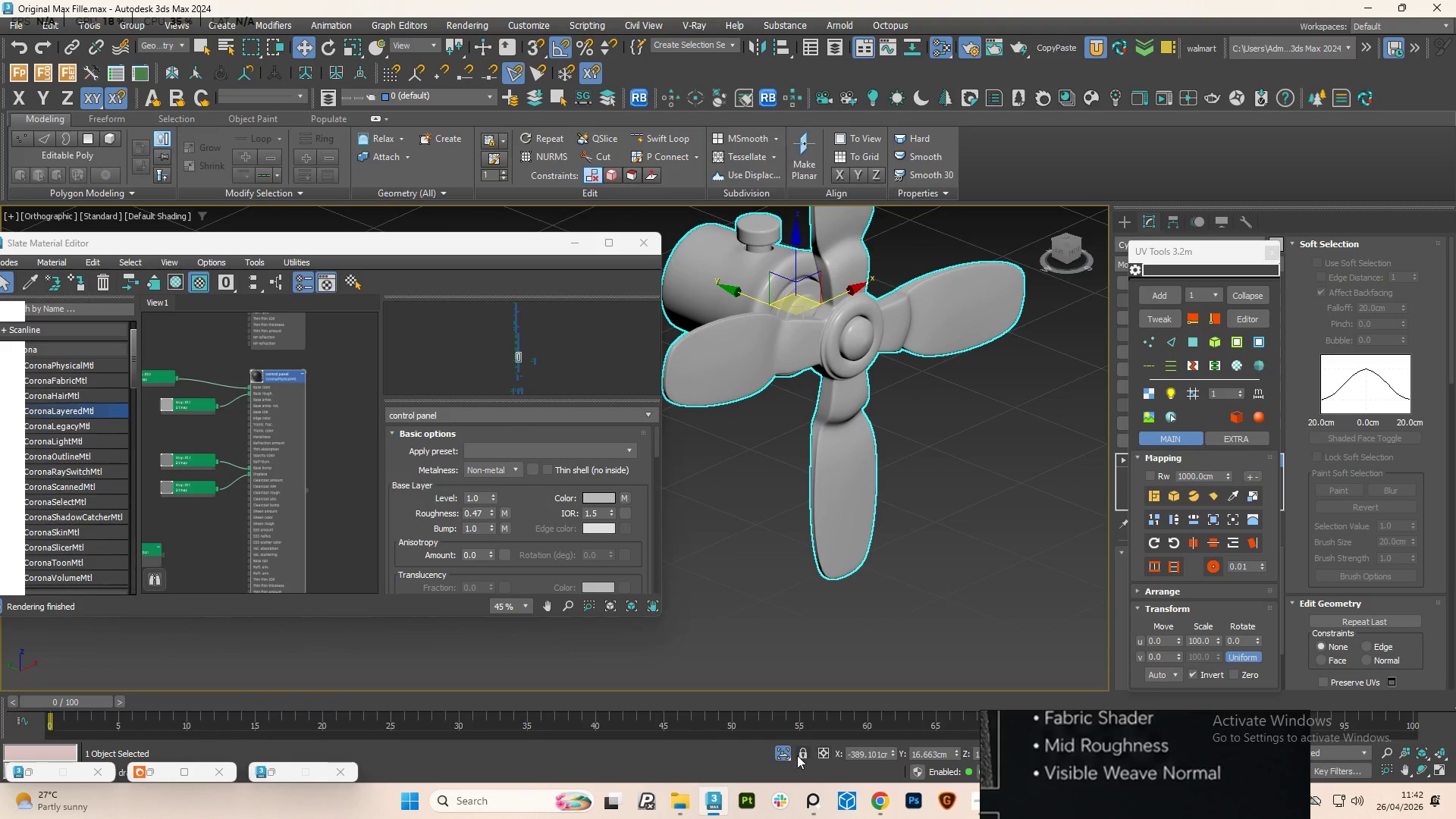 
scroll: coordinate [844, 357], scroll_direction: up, amount: 2.0
 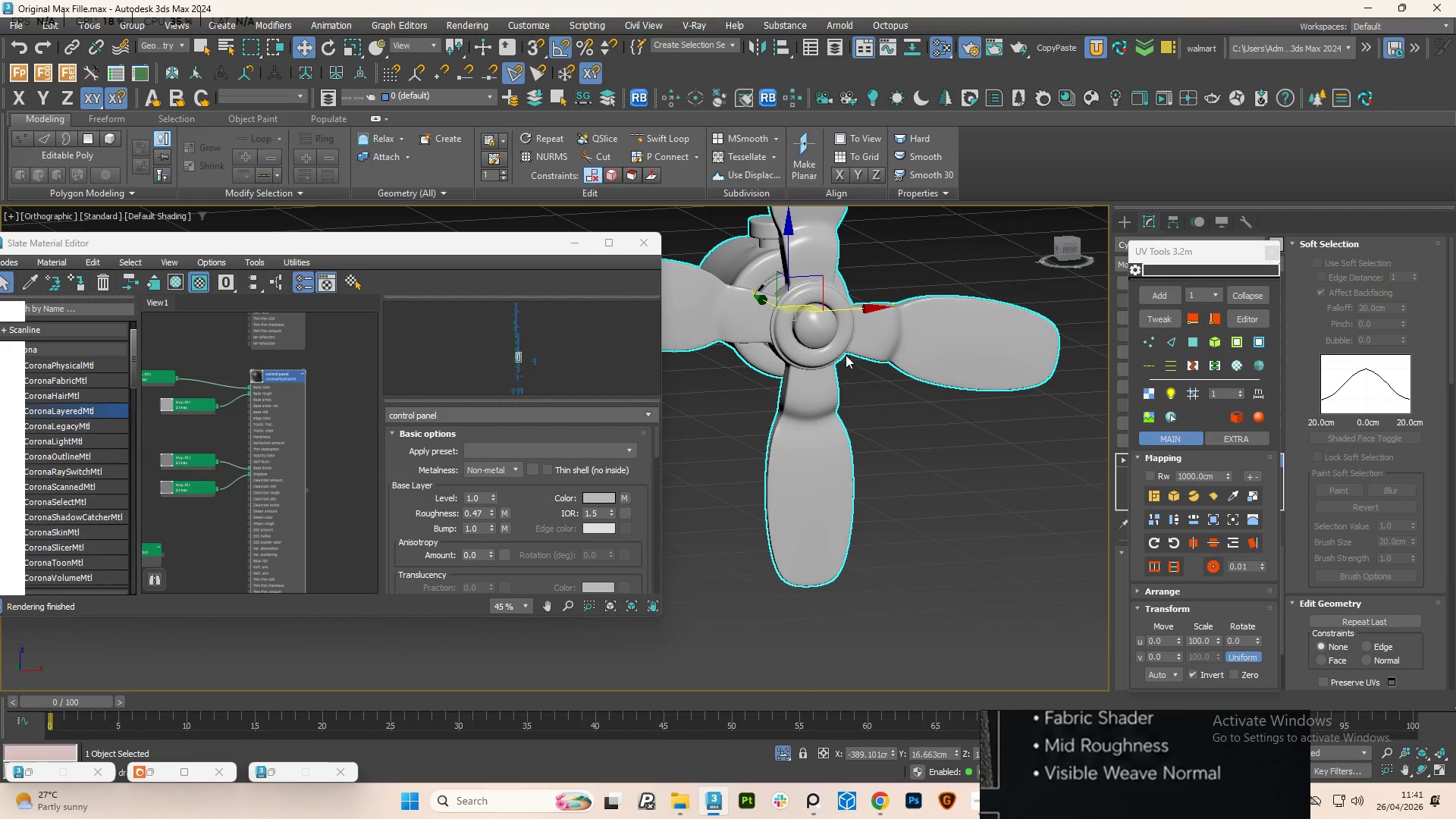 
left_click([783, 748])
 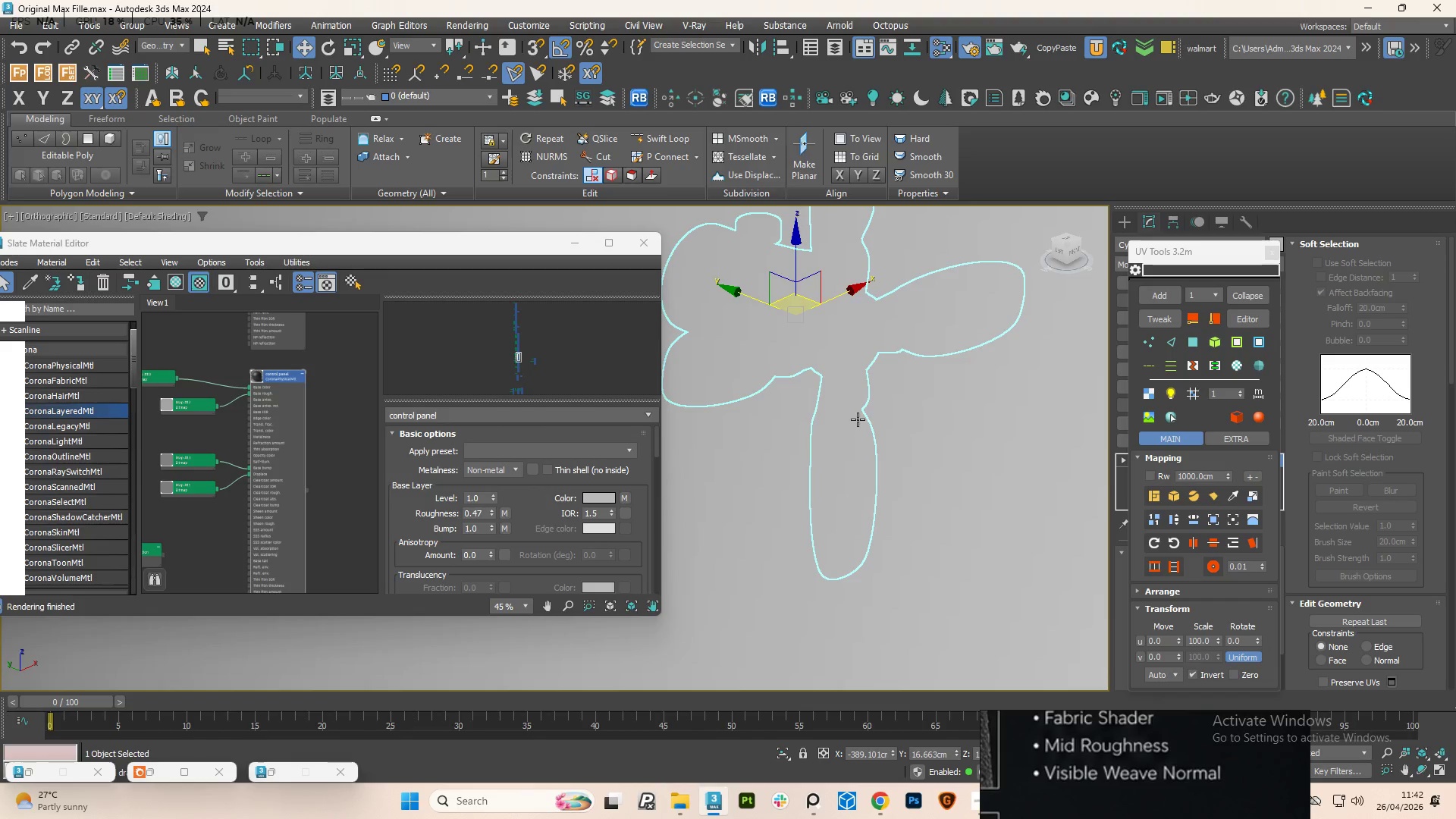 
hold_key(key=AltLeft, duration=0.78)
 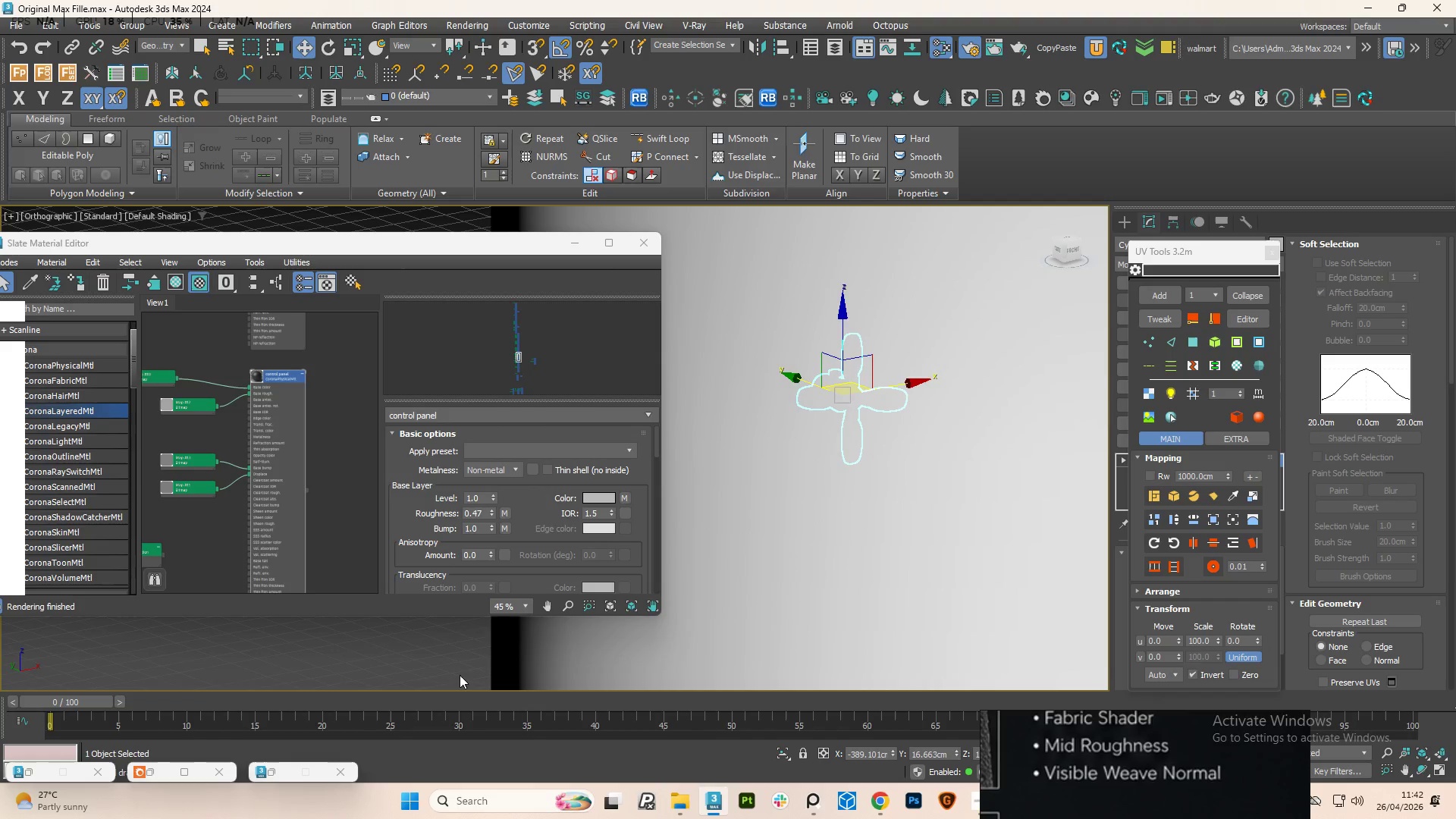 
scroll: coordinate [861, 425], scroll_direction: down, amount: 4.0
 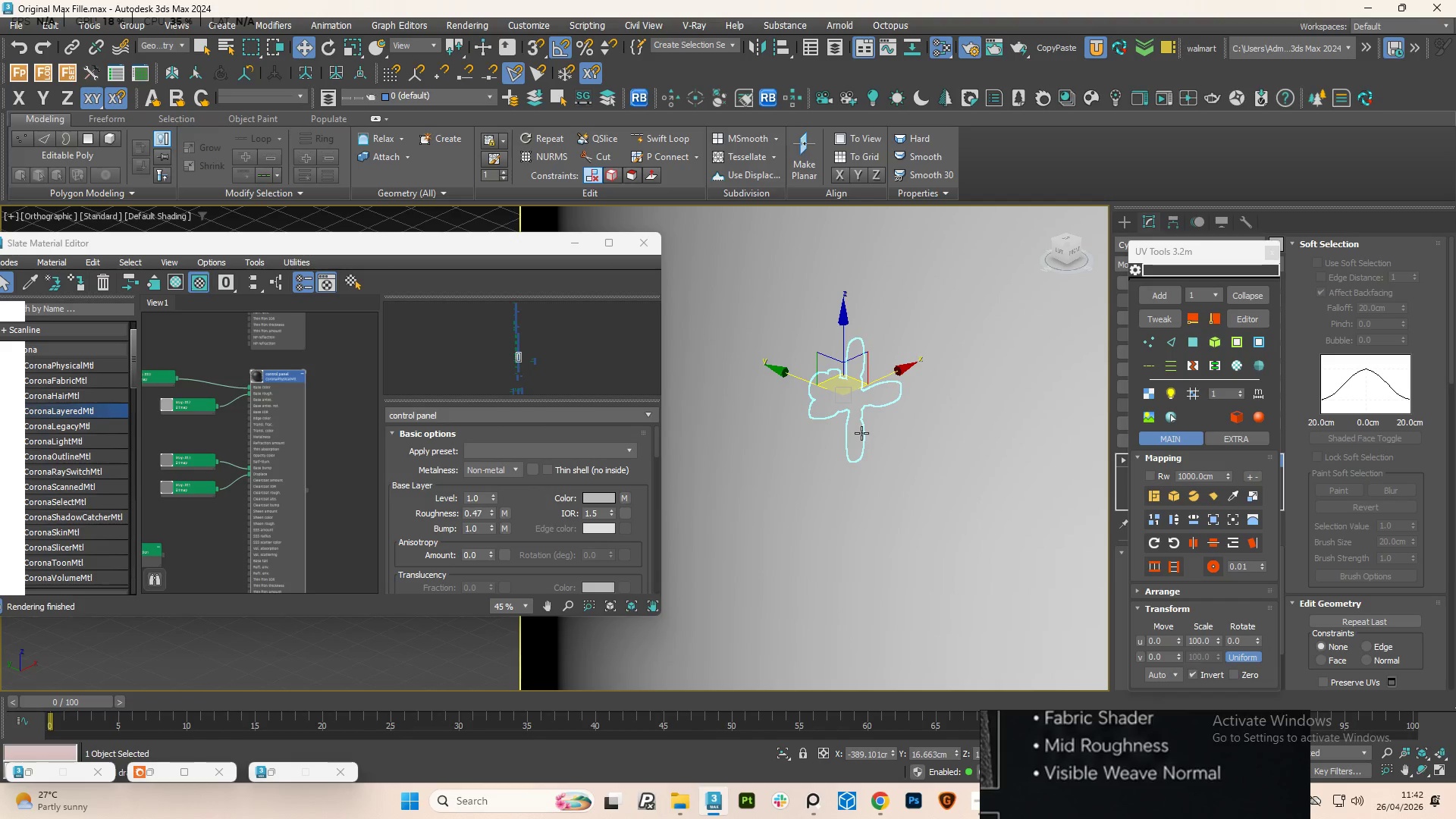 
key(Alt+W)
 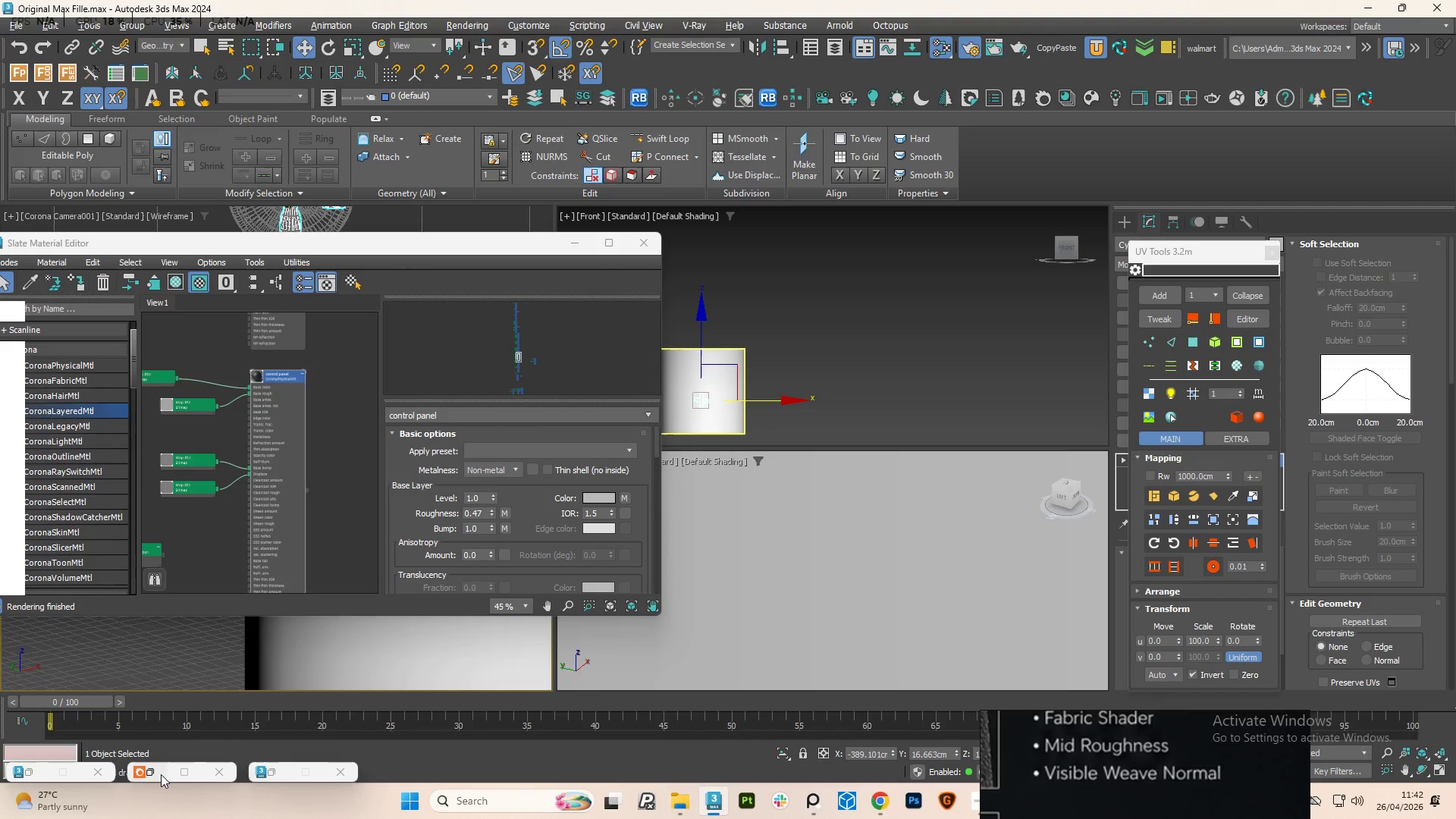 
left_click([161, 774])
 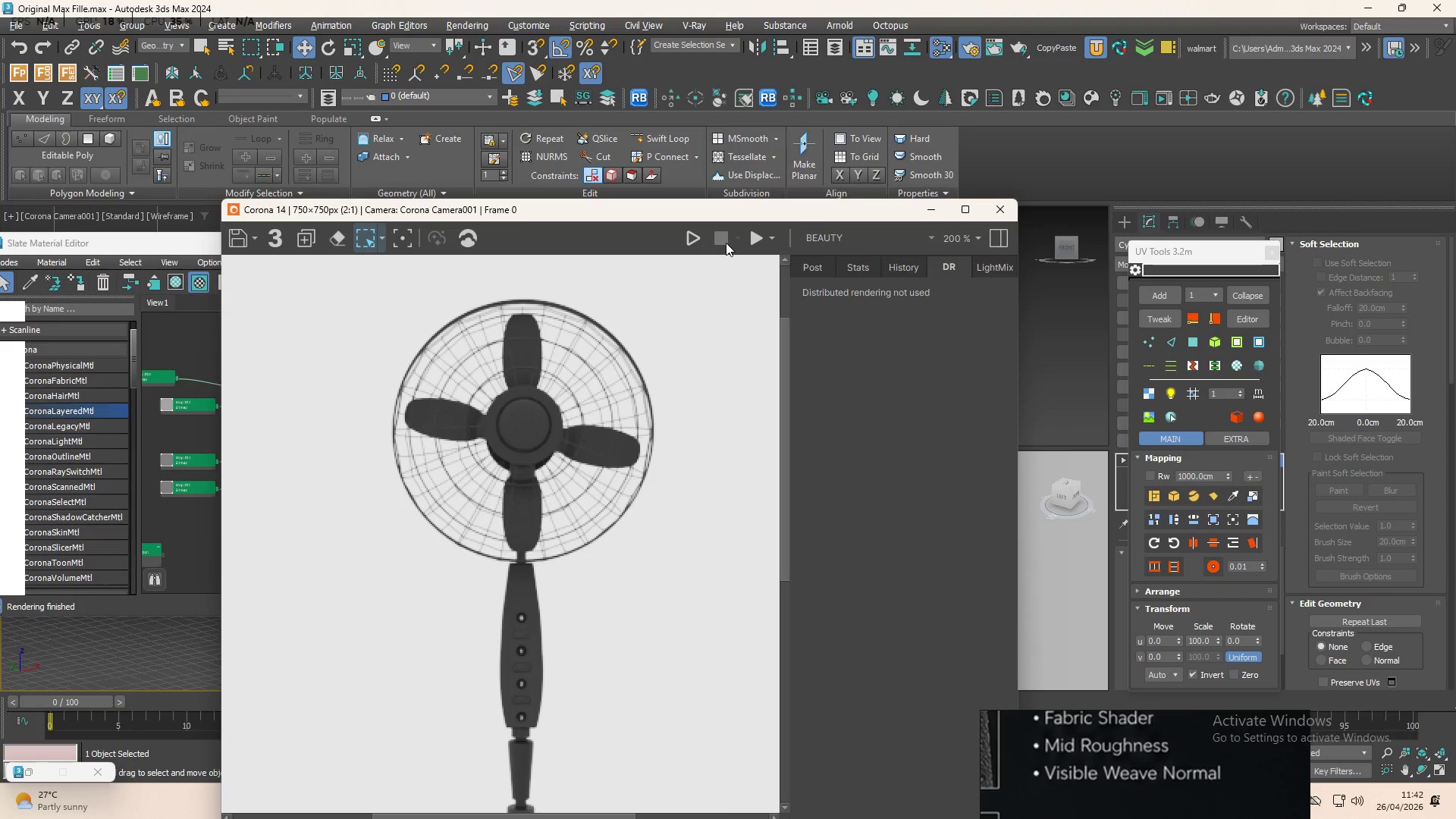 
left_click([752, 243])
 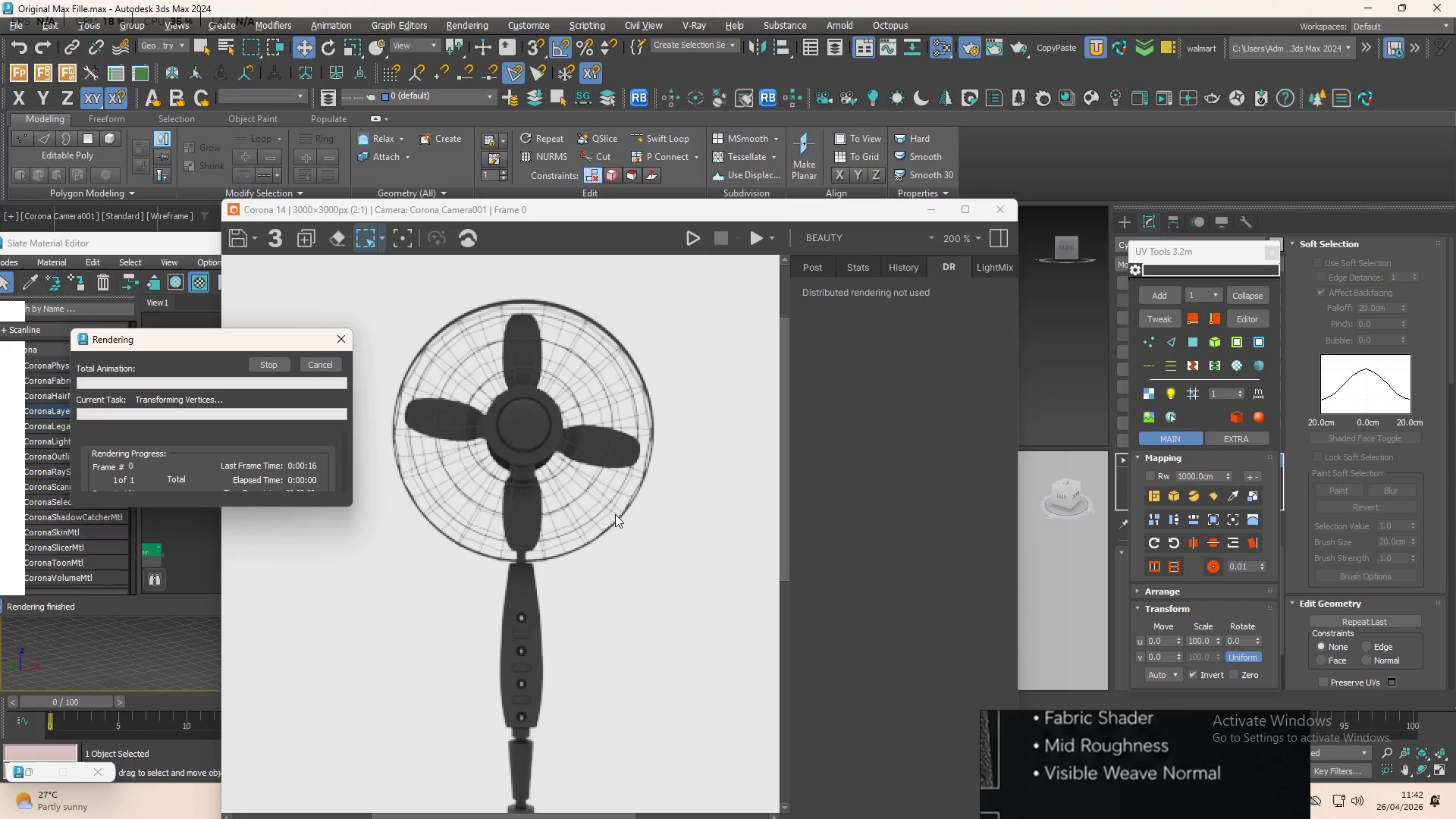 
scroll: coordinate [601, 543], scroll_direction: down, amount: 2.0
 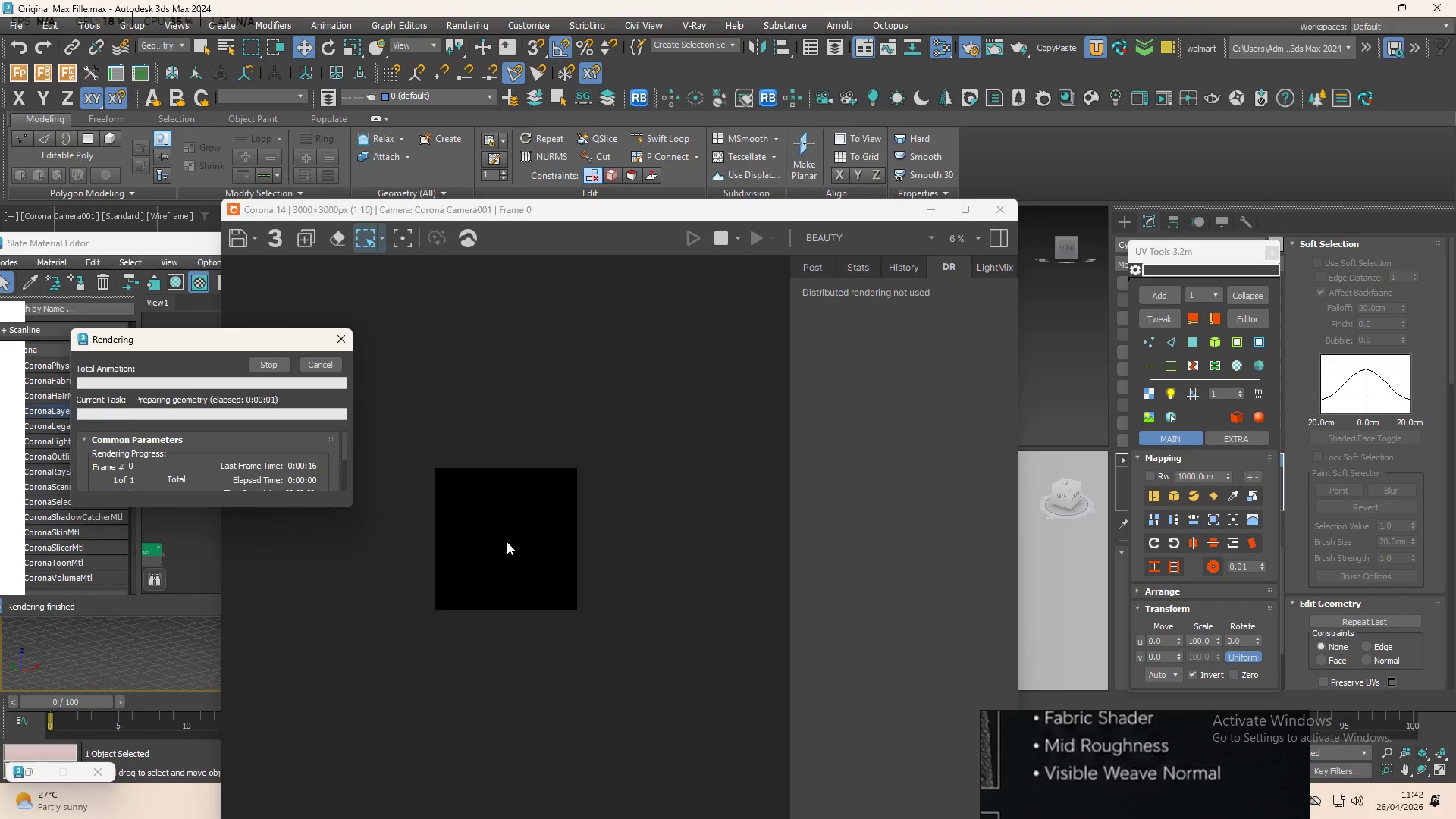 
scroll: coordinate [522, 532], scroll_direction: up, amount: 2.0
 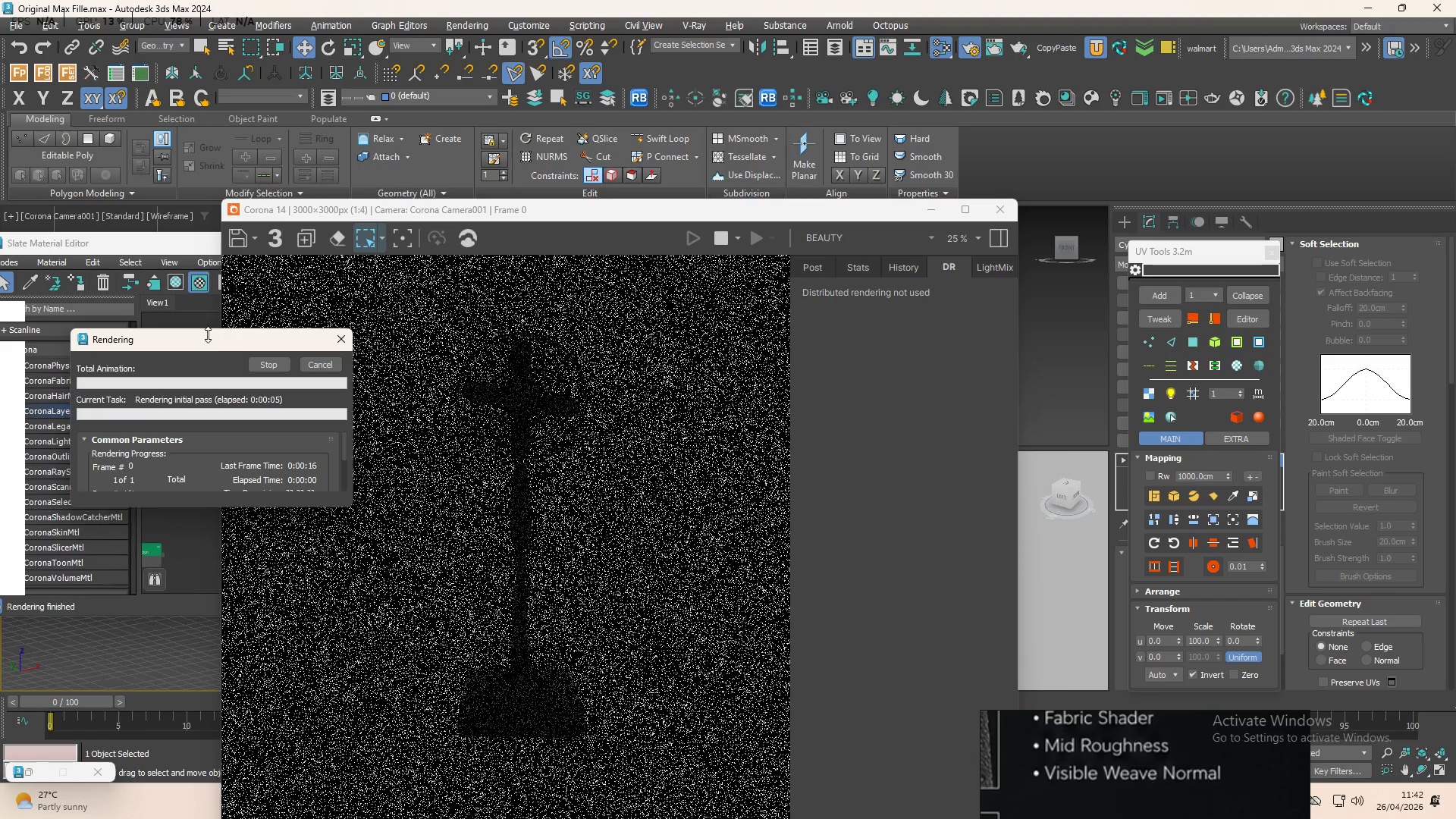 
left_click_drag(start_coordinate=[208, 340], to_coordinate=[184, 83])
 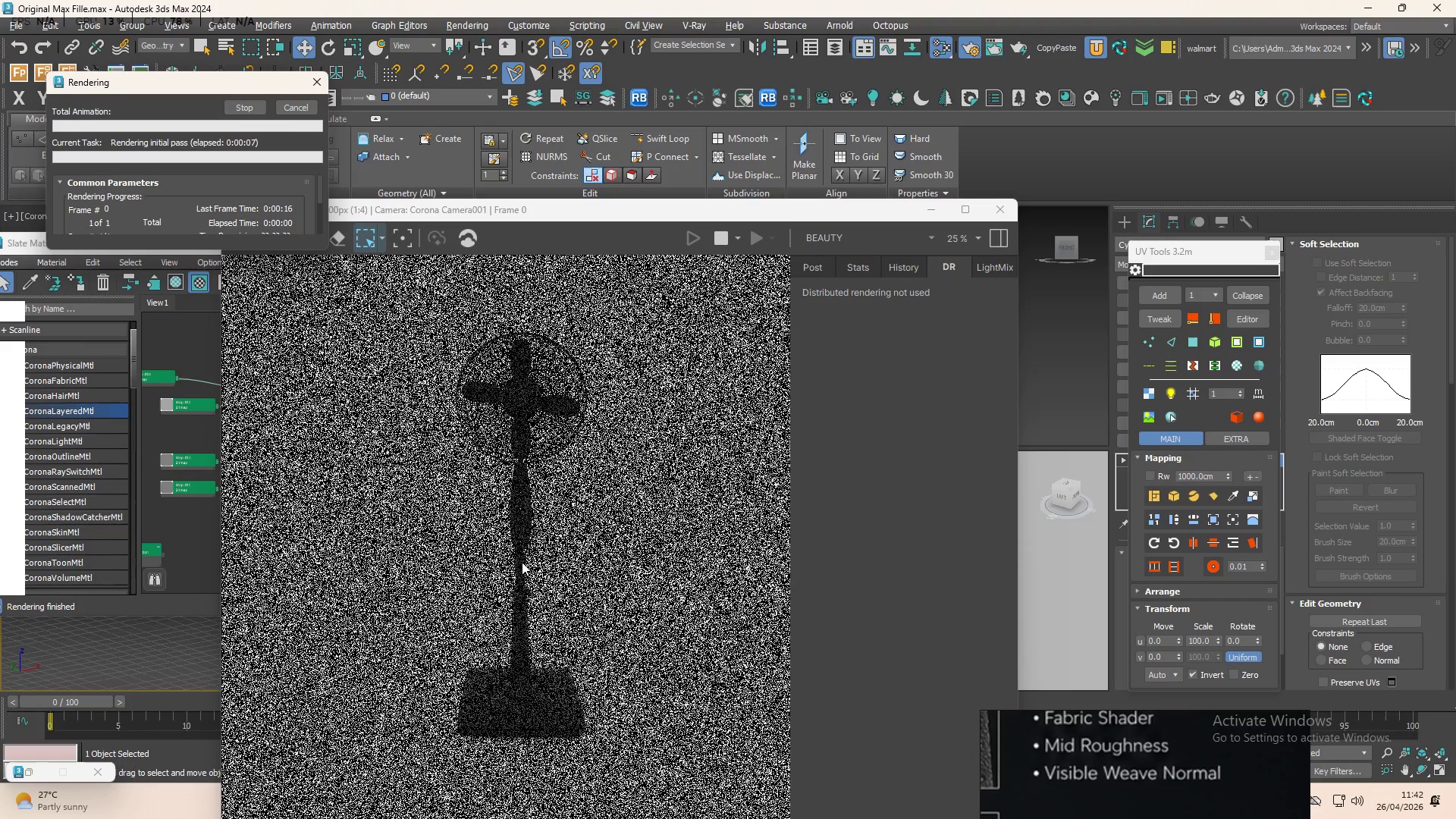 
scroll: coordinate [522, 557], scroll_direction: up, amount: 3.0
 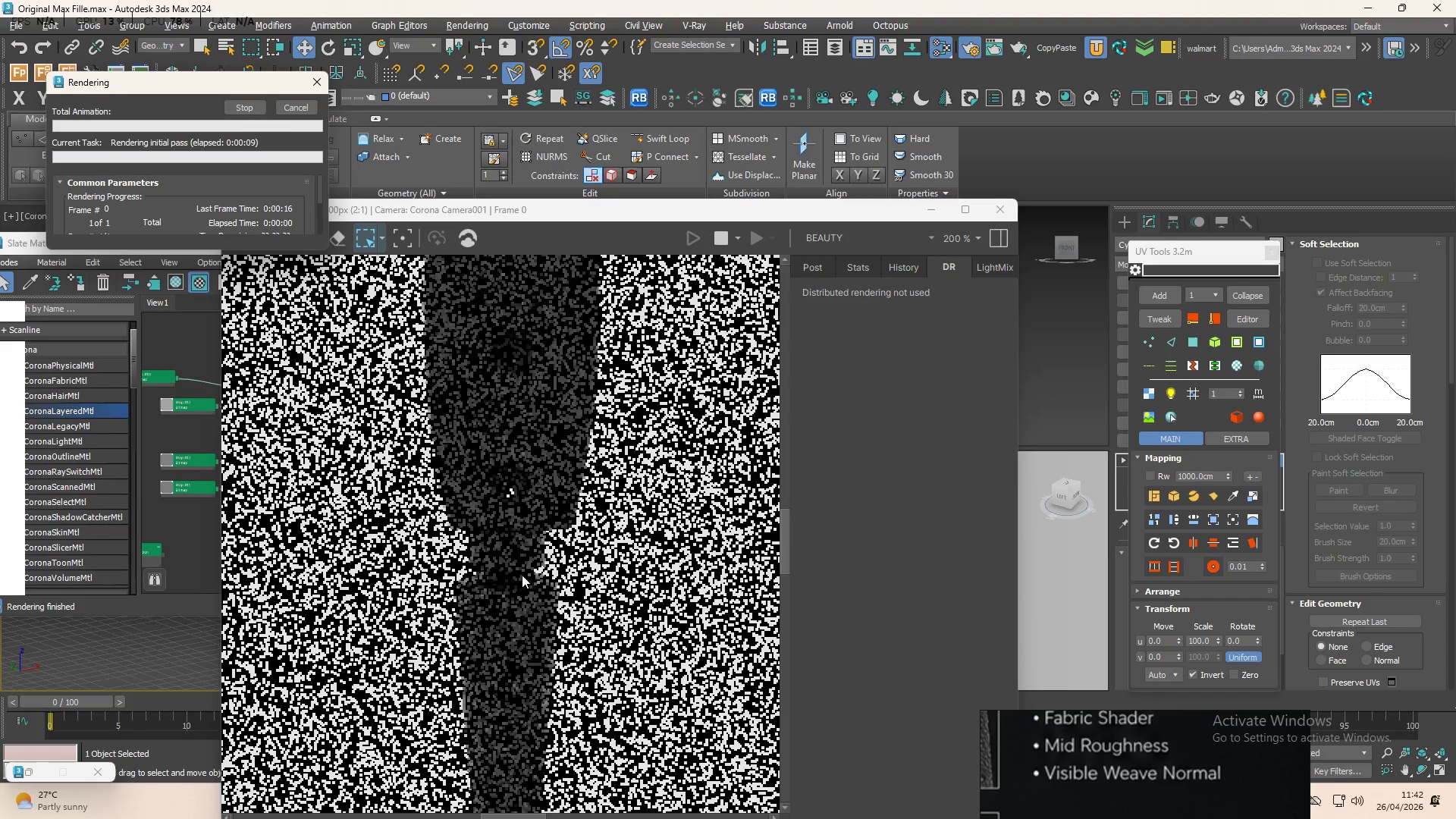 
scroll: coordinate [522, 575], scroll_direction: down, amount: 1.0
 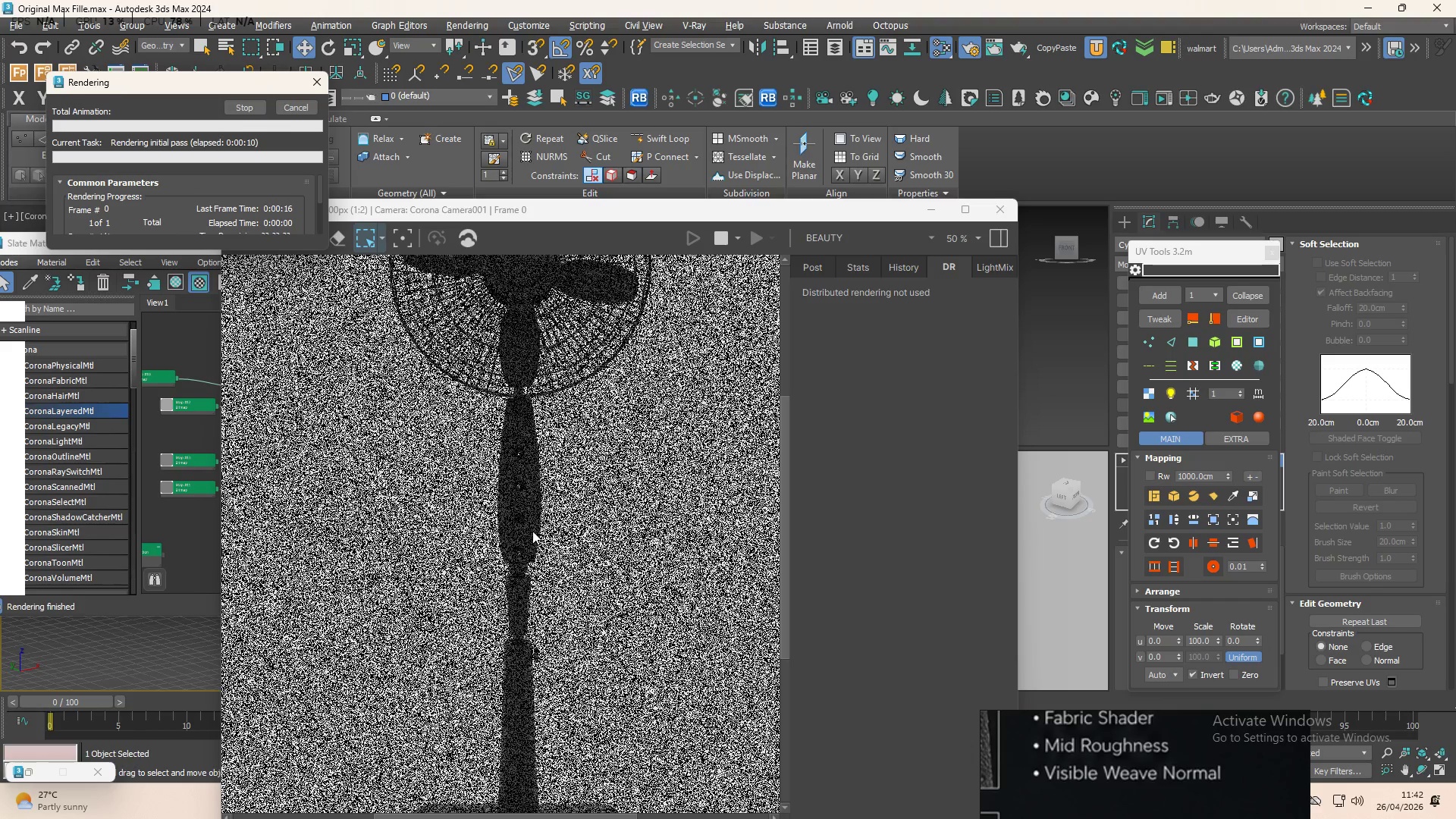 
scroll: coordinate [523, 524], scroll_direction: up, amount: 2.0
 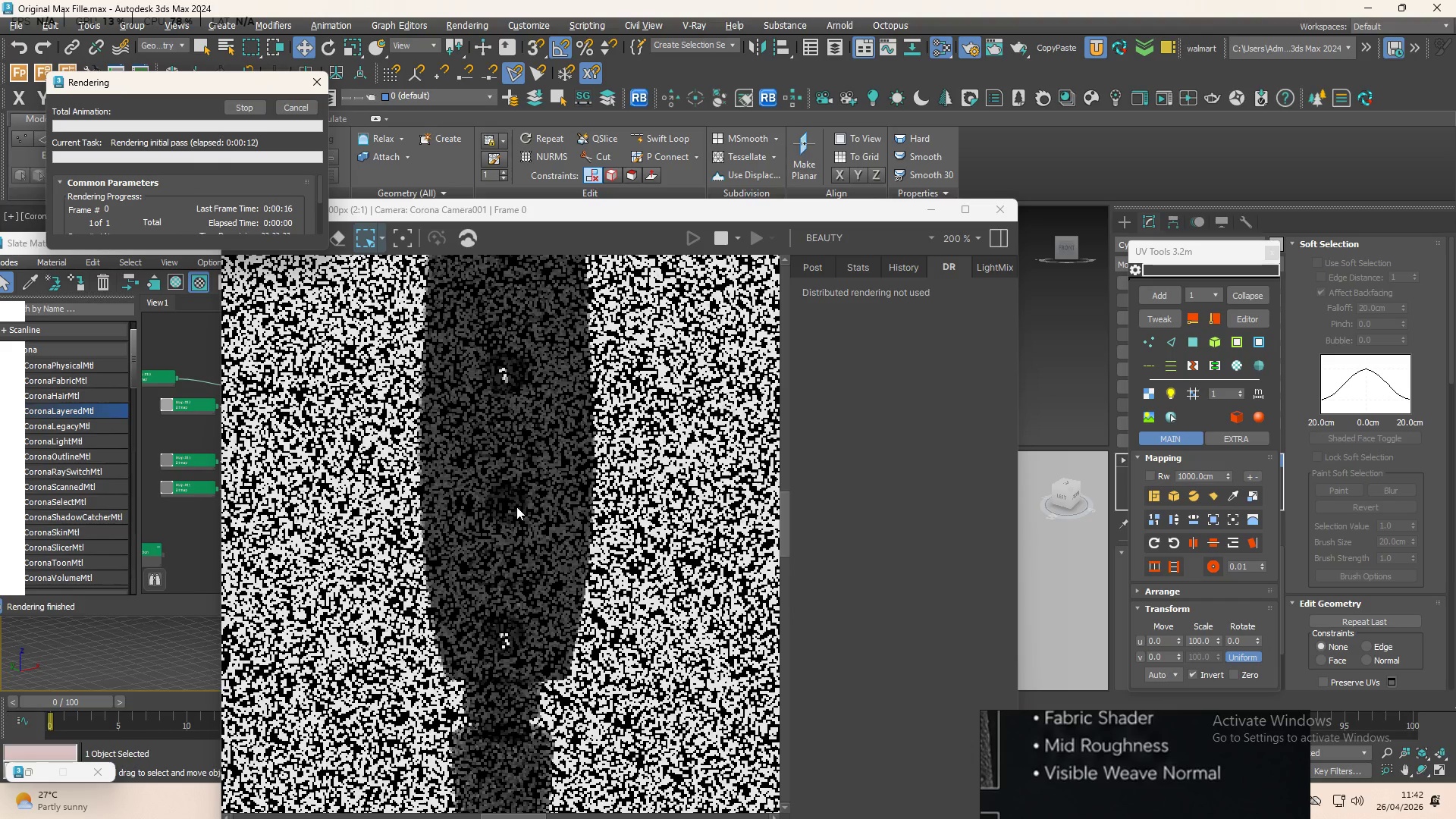 
scroll: coordinate [516, 507], scroll_direction: down, amount: 2.0
 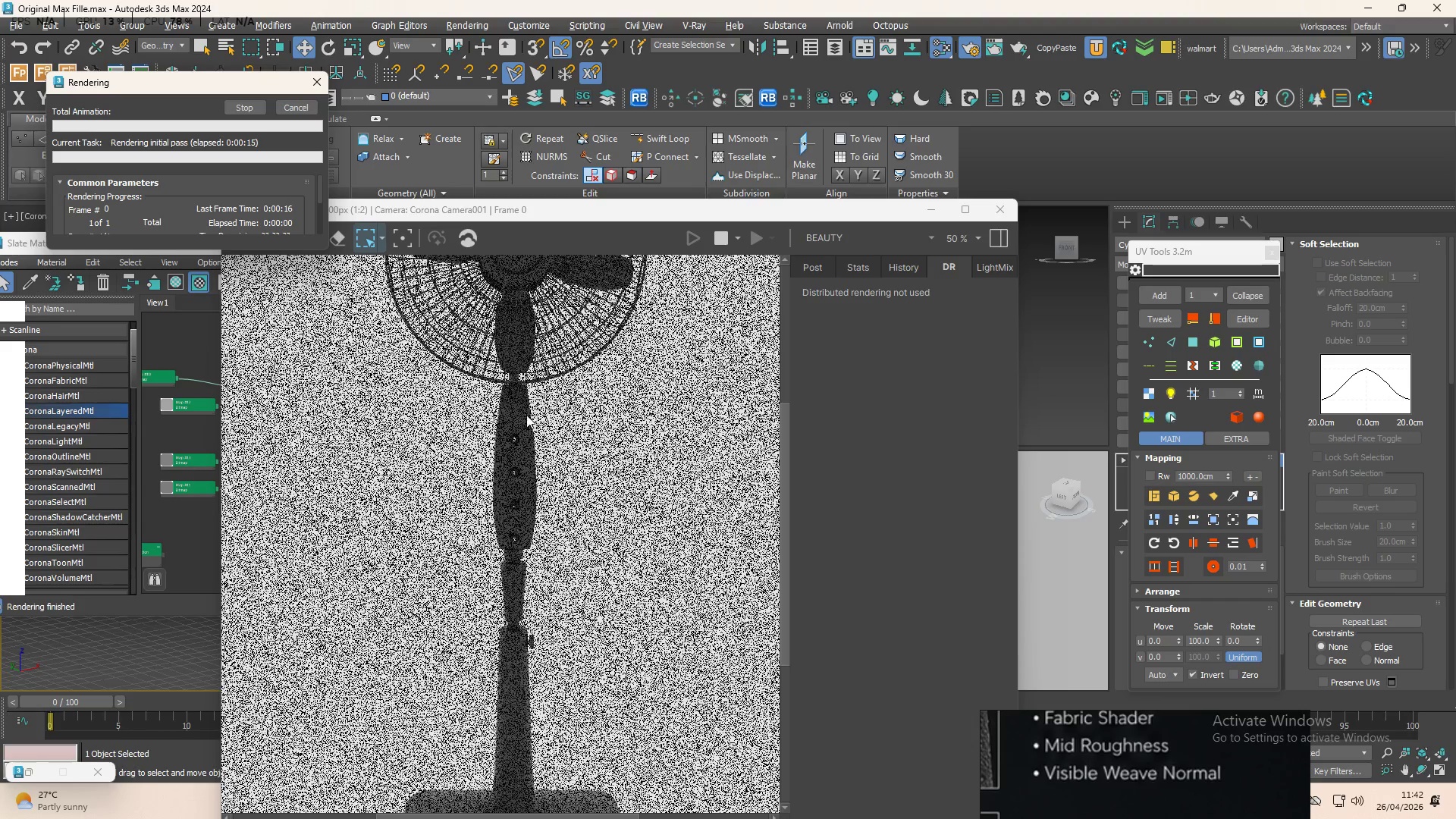 
scroll: coordinate [518, 442], scroll_direction: up, amount: 3.0
 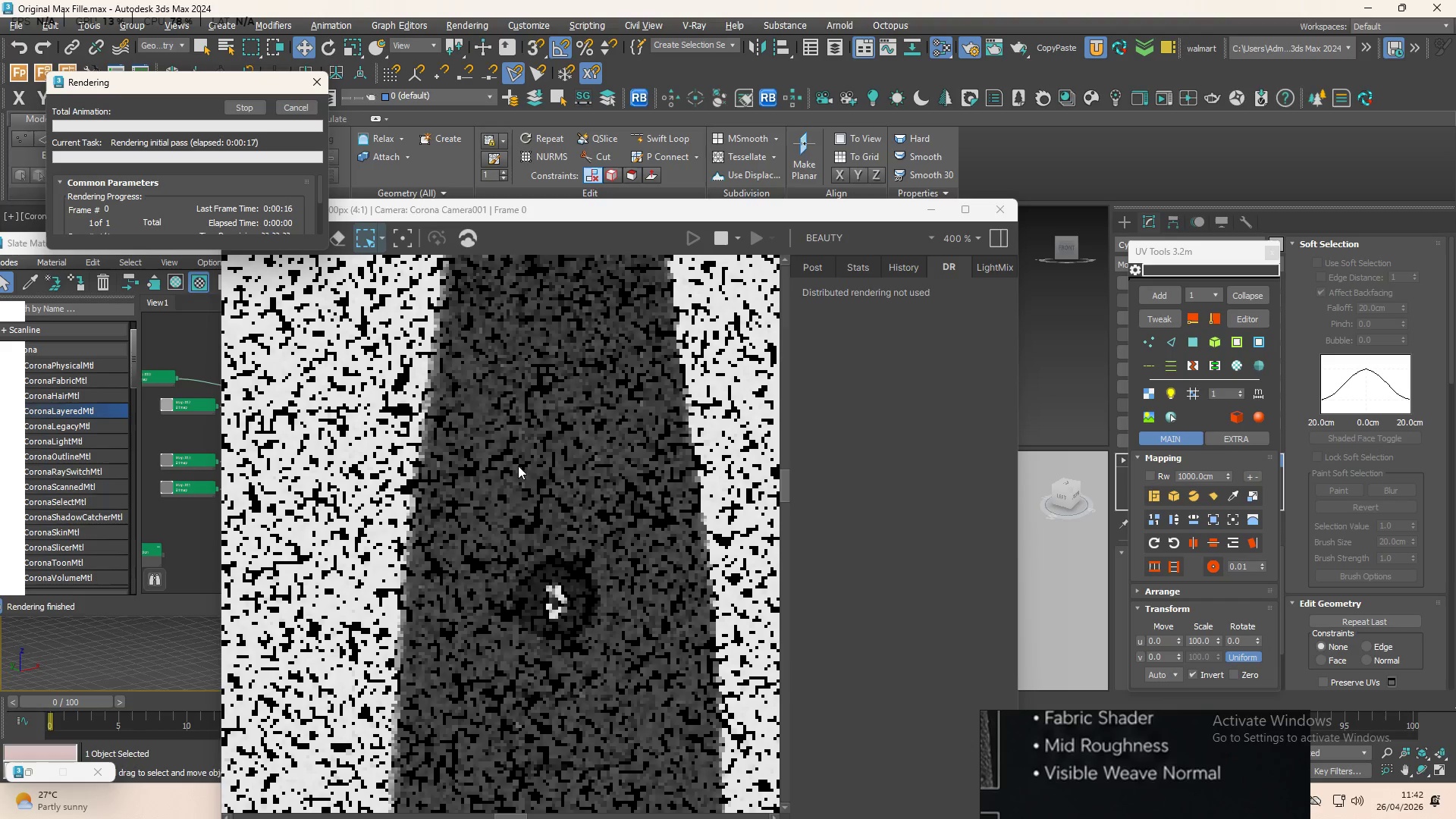 
scroll: coordinate [516, 484], scroll_direction: down, amount: 2.0
 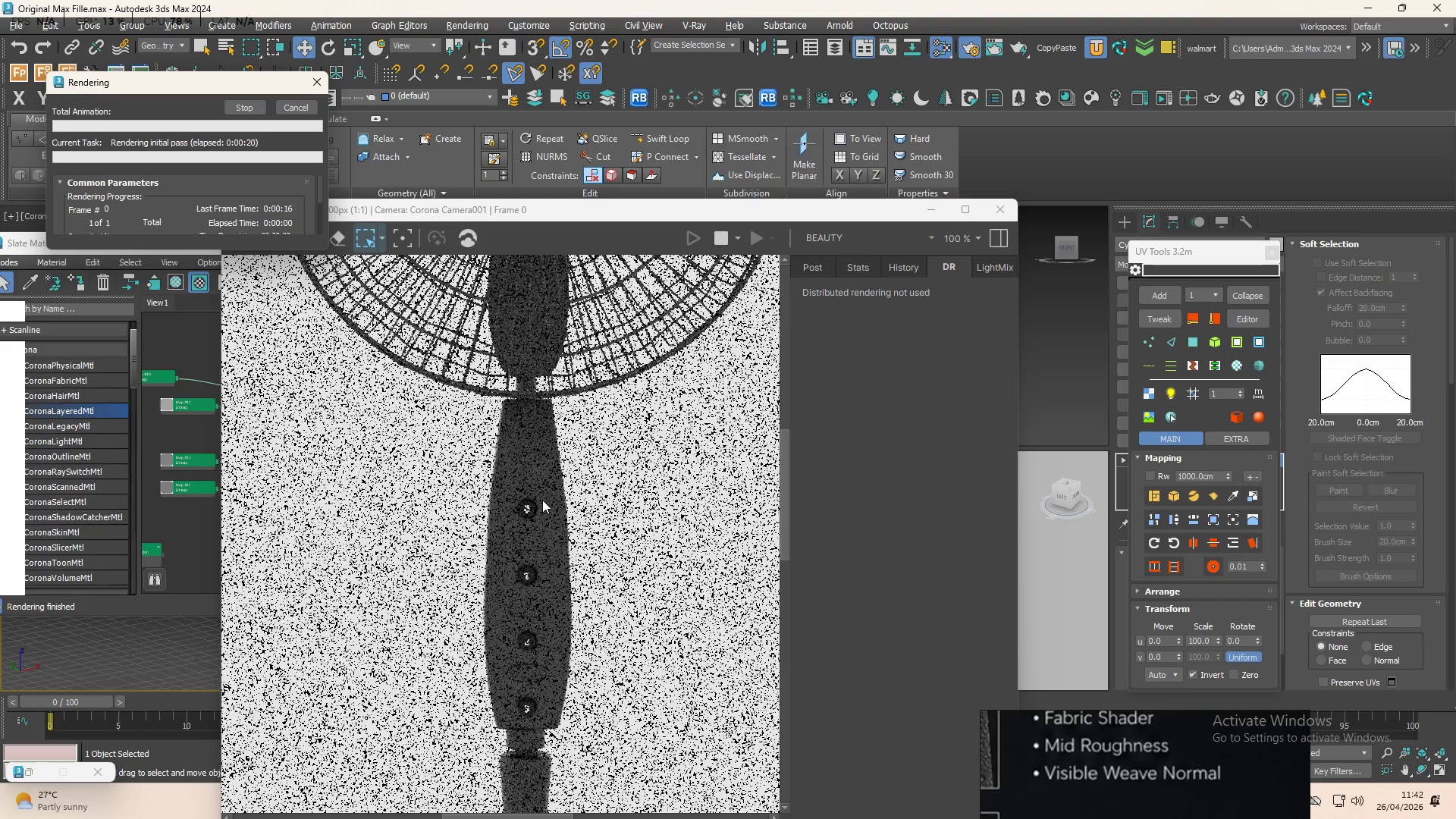 
scroll: coordinate [542, 500], scroll_direction: up, amount: 1.0
 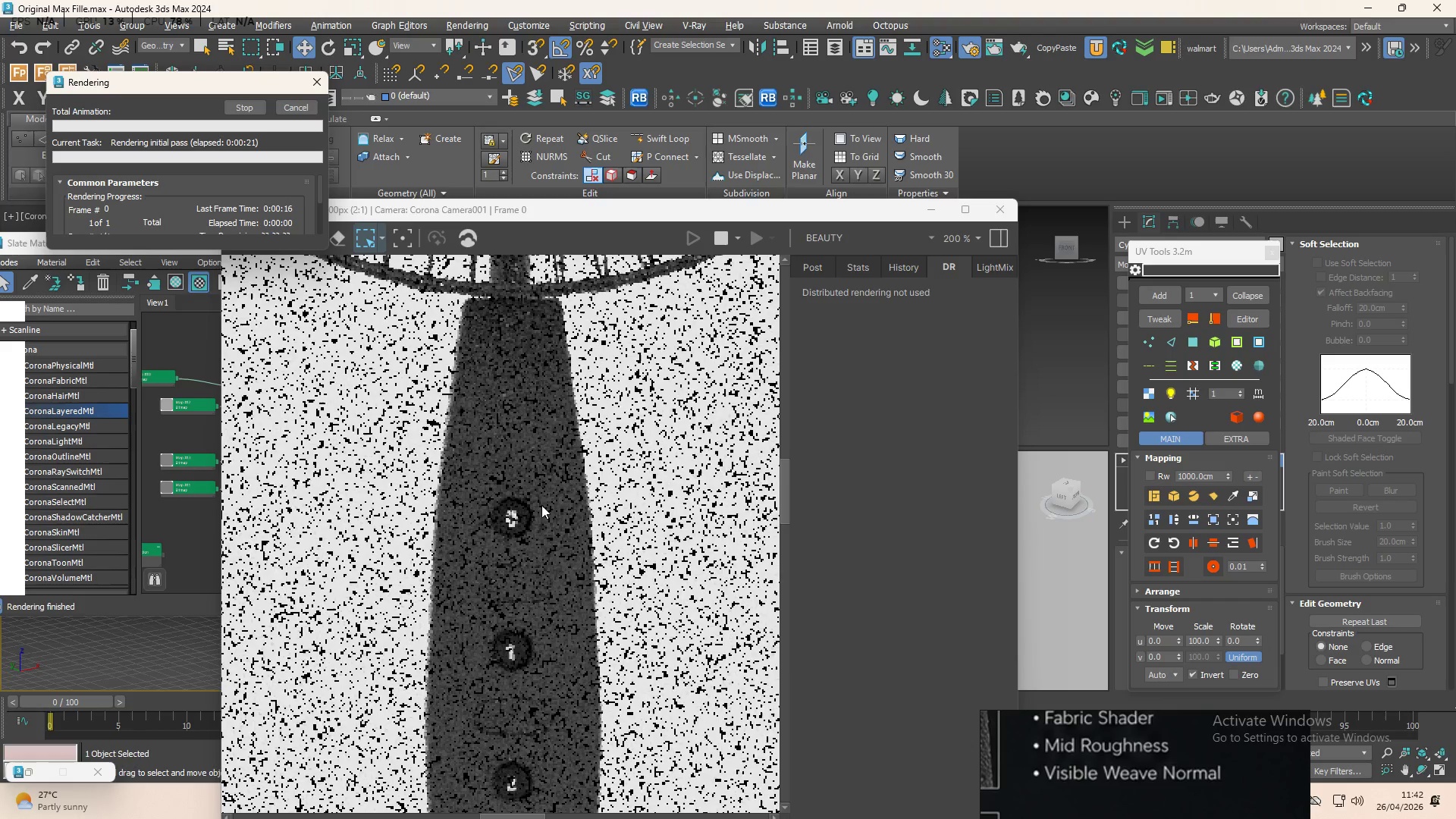 
scroll: coordinate [538, 545], scroll_direction: down, amount: 2.0
 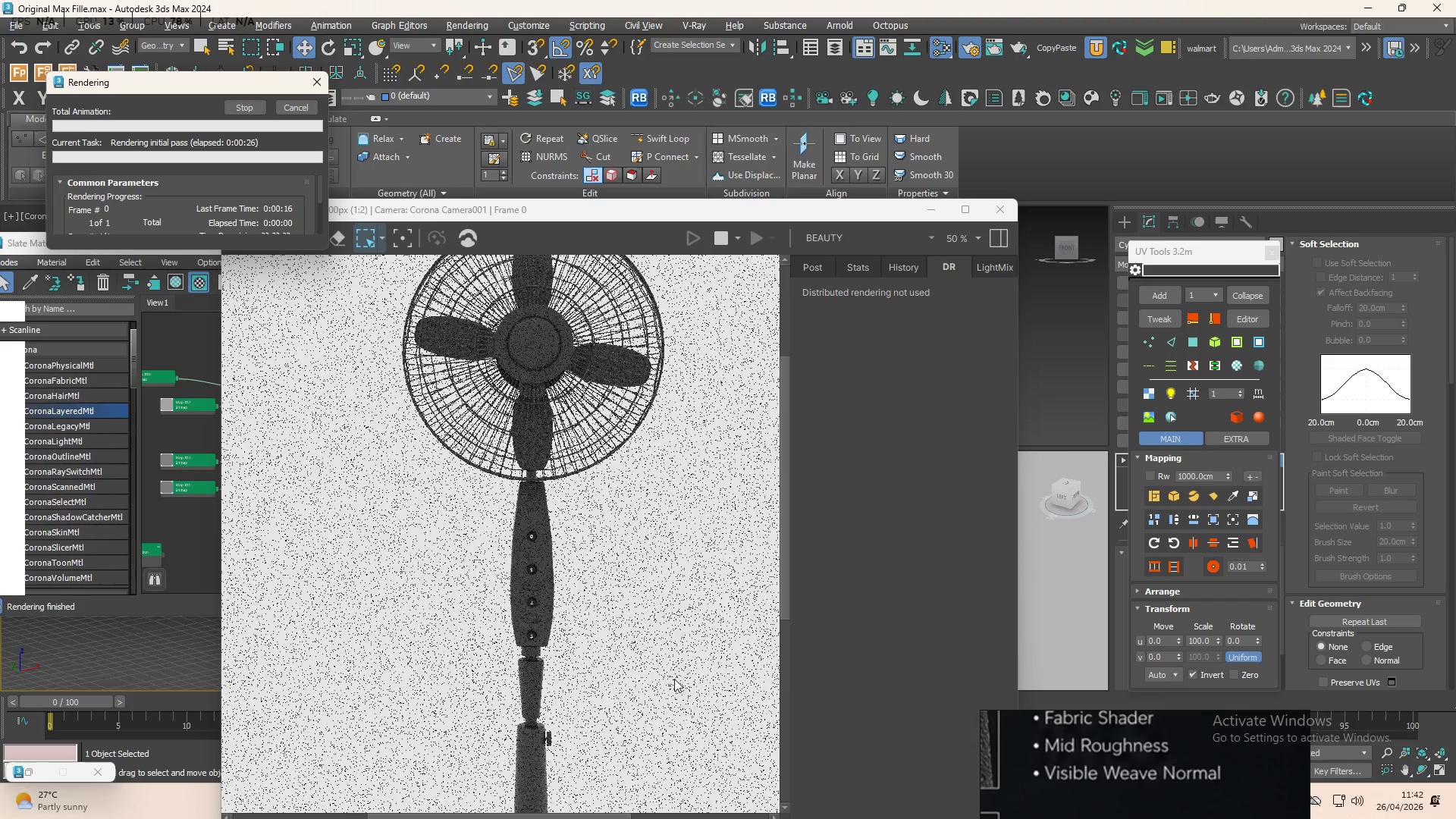 
left_click_drag(start_coordinate=[1063, 724], to_coordinate=[1077, 306])
 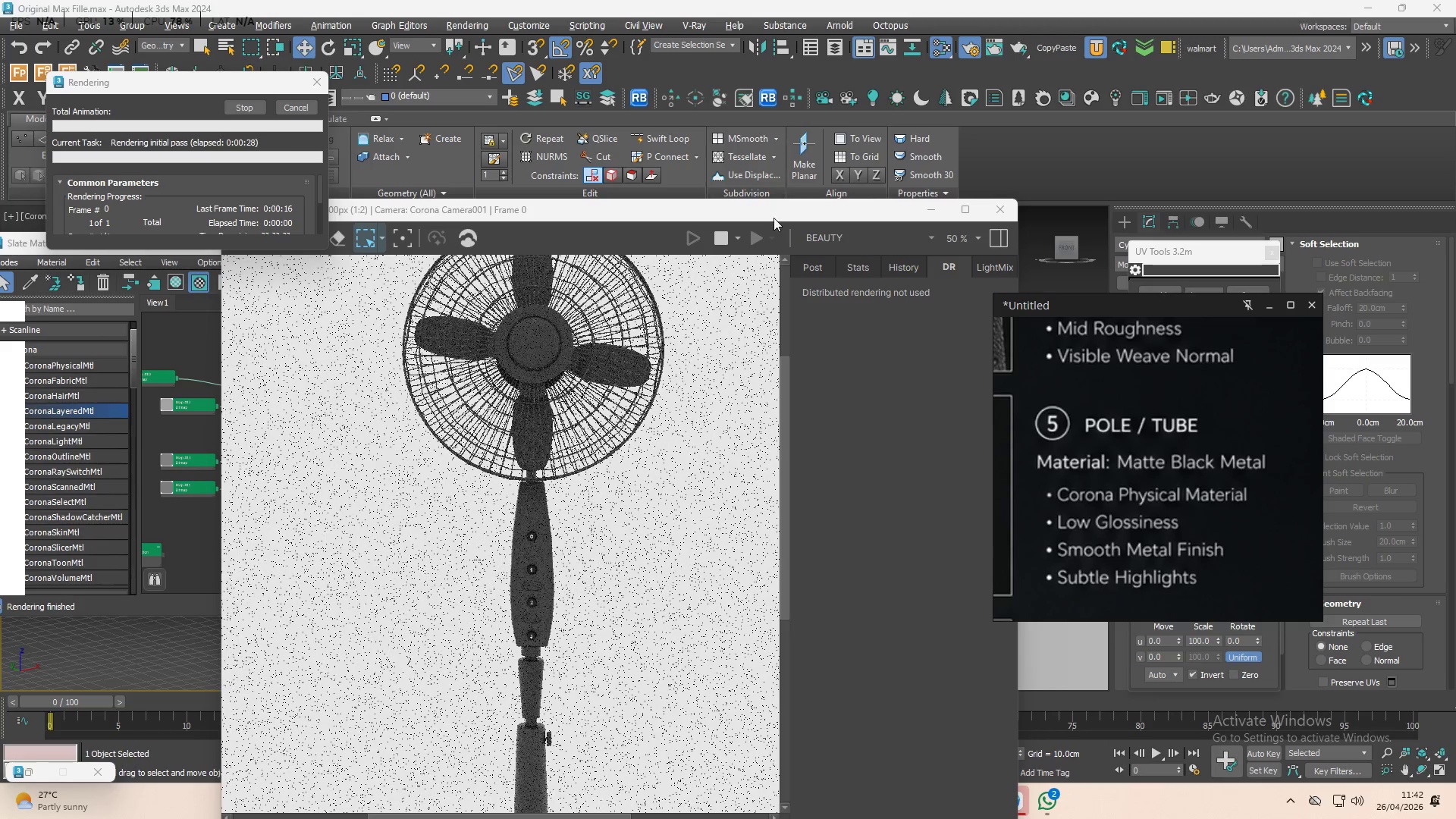 
left_click_drag(start_coordinate=[758, 212], to_coordinate=[557, 134])
 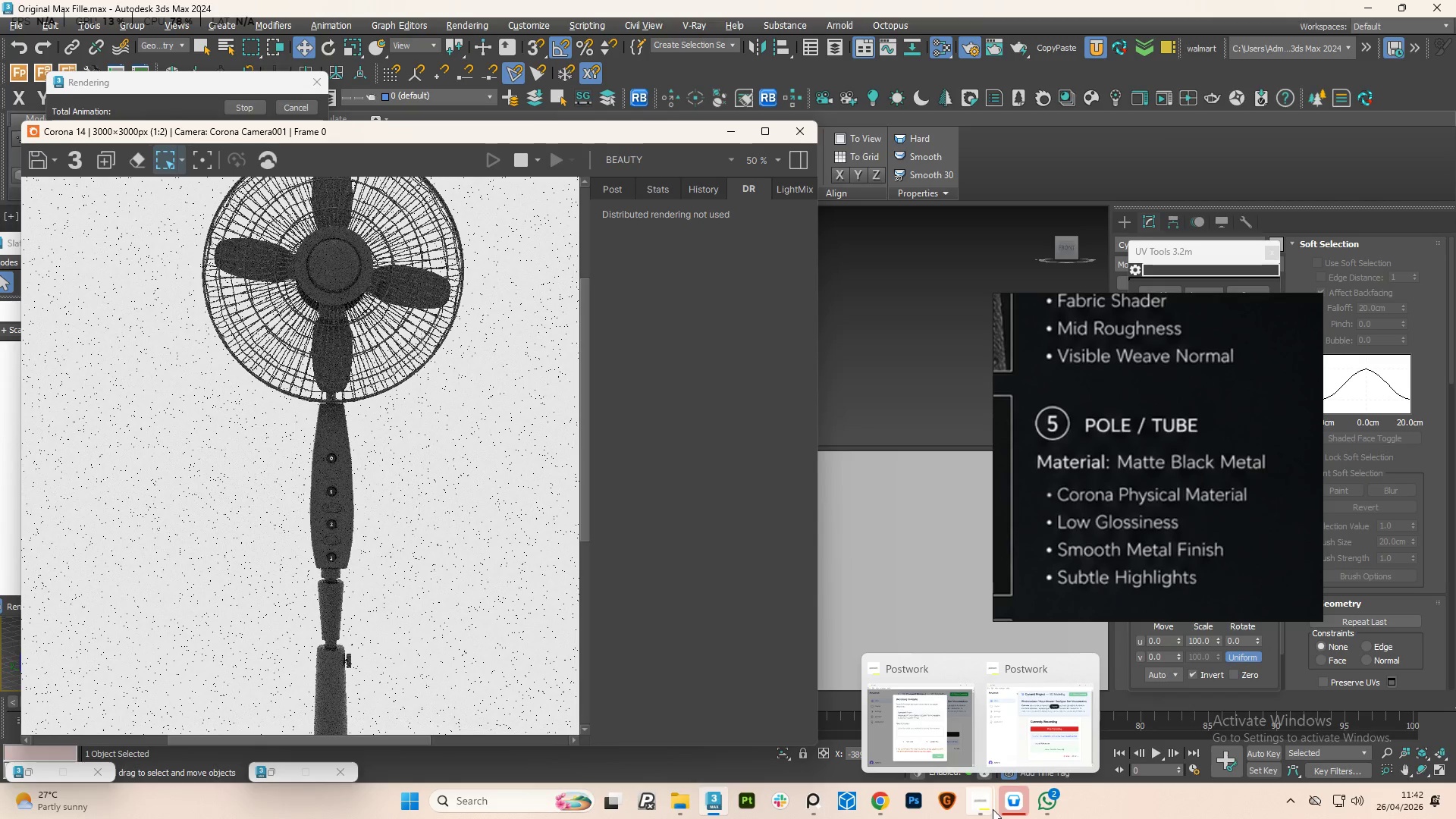 
wait(5.84)
 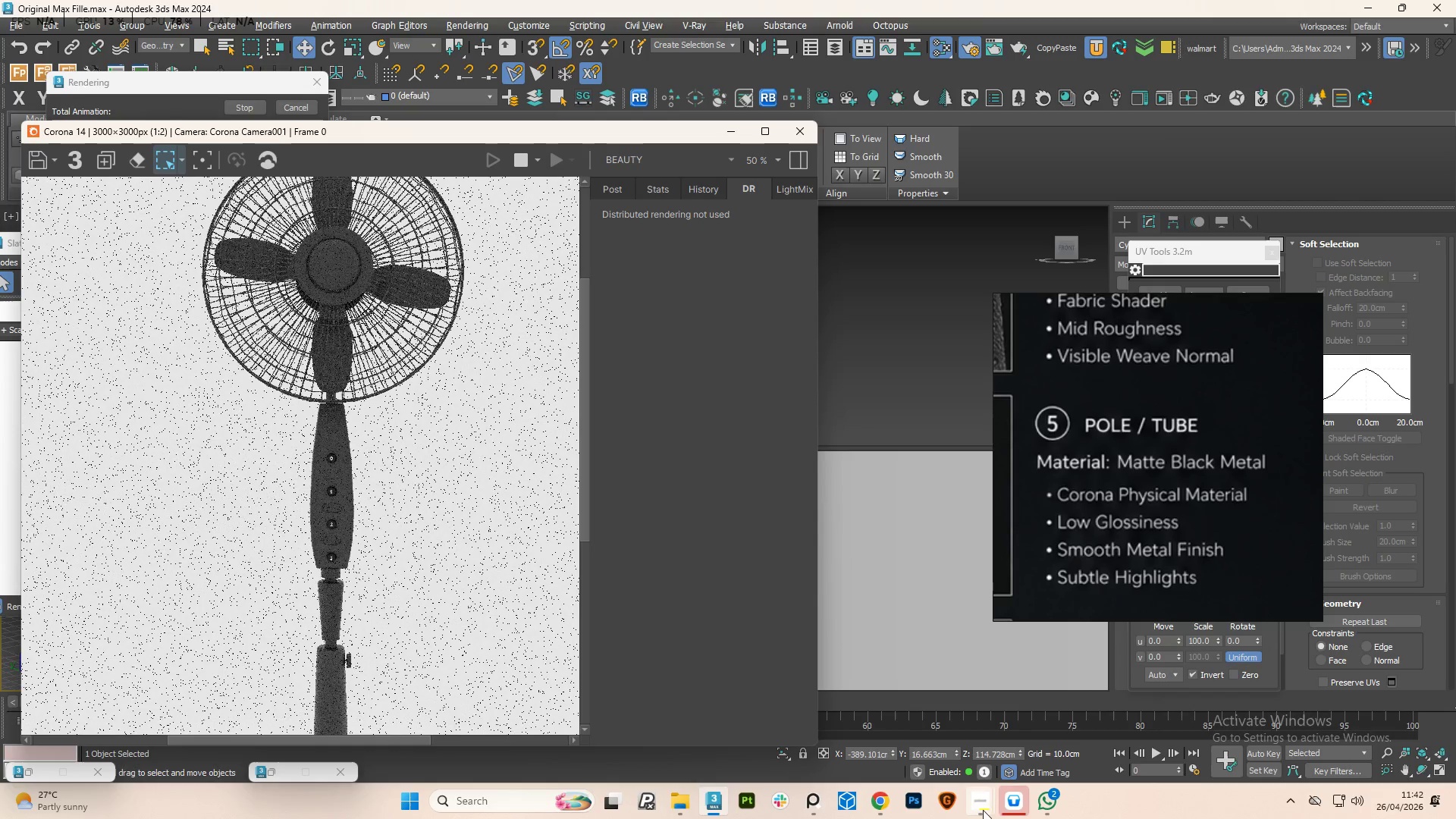 
left_click([975, 802])
 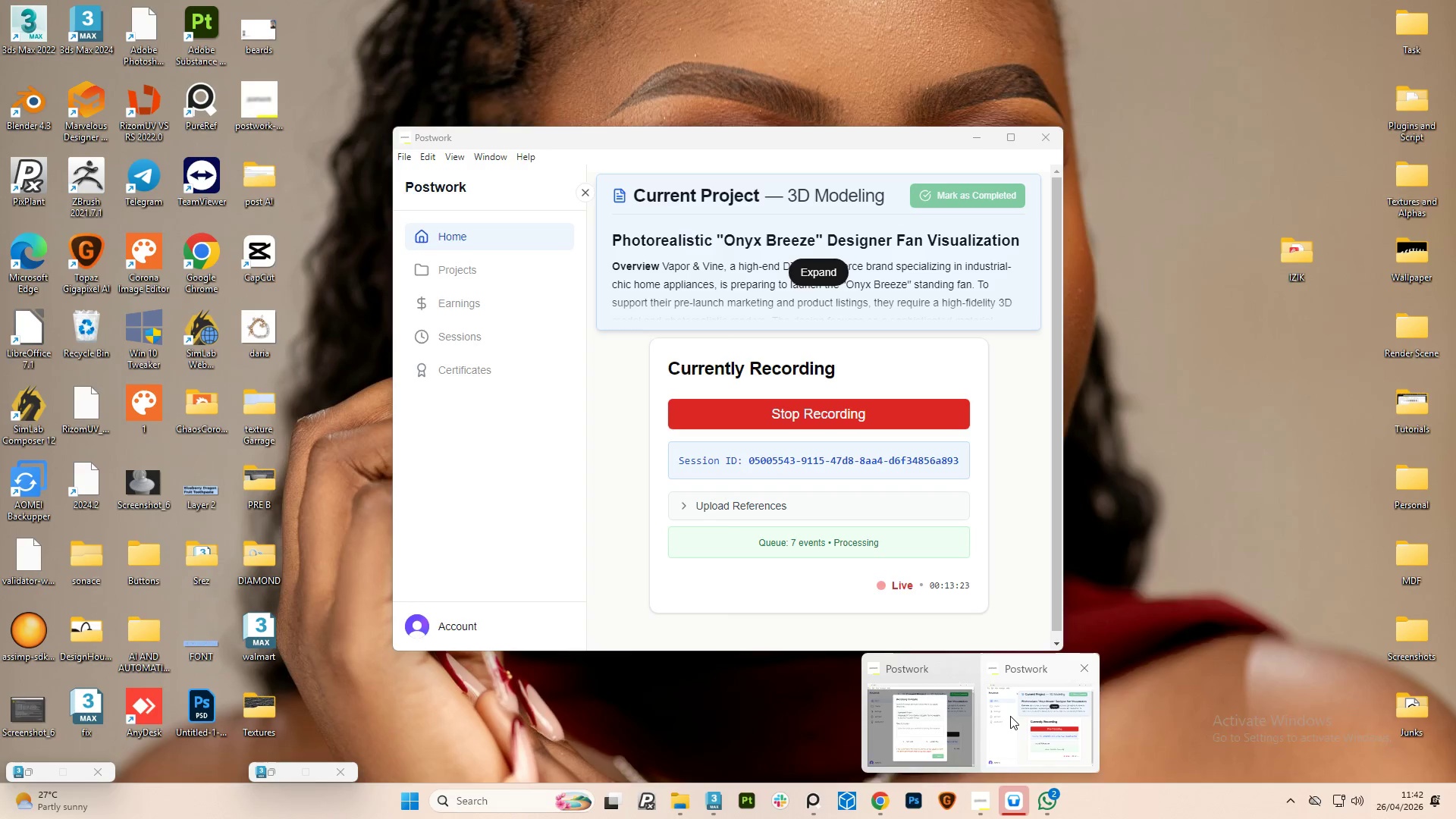 
left_click([1010, 716])